 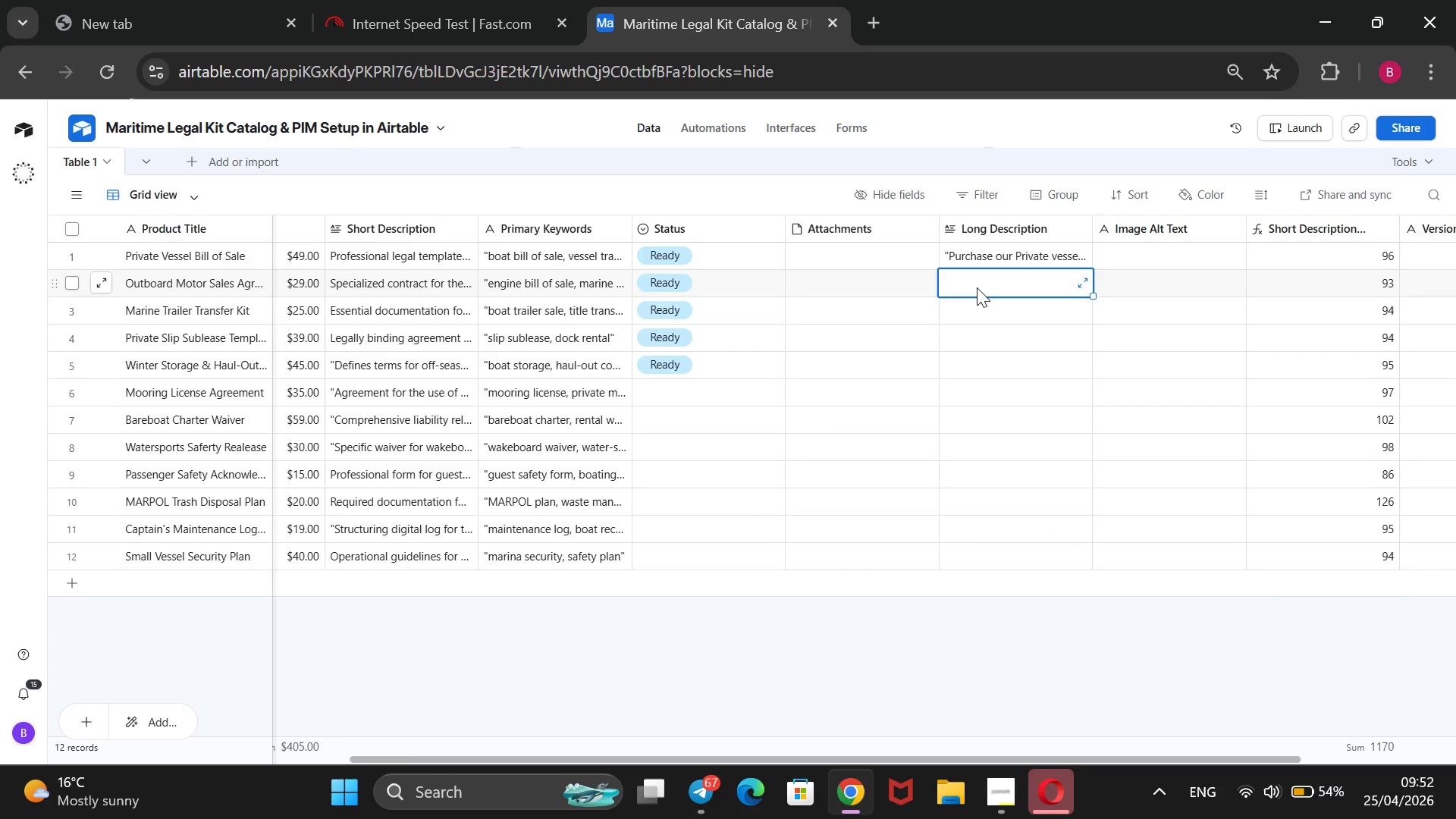 
left_click([1112, 256])
 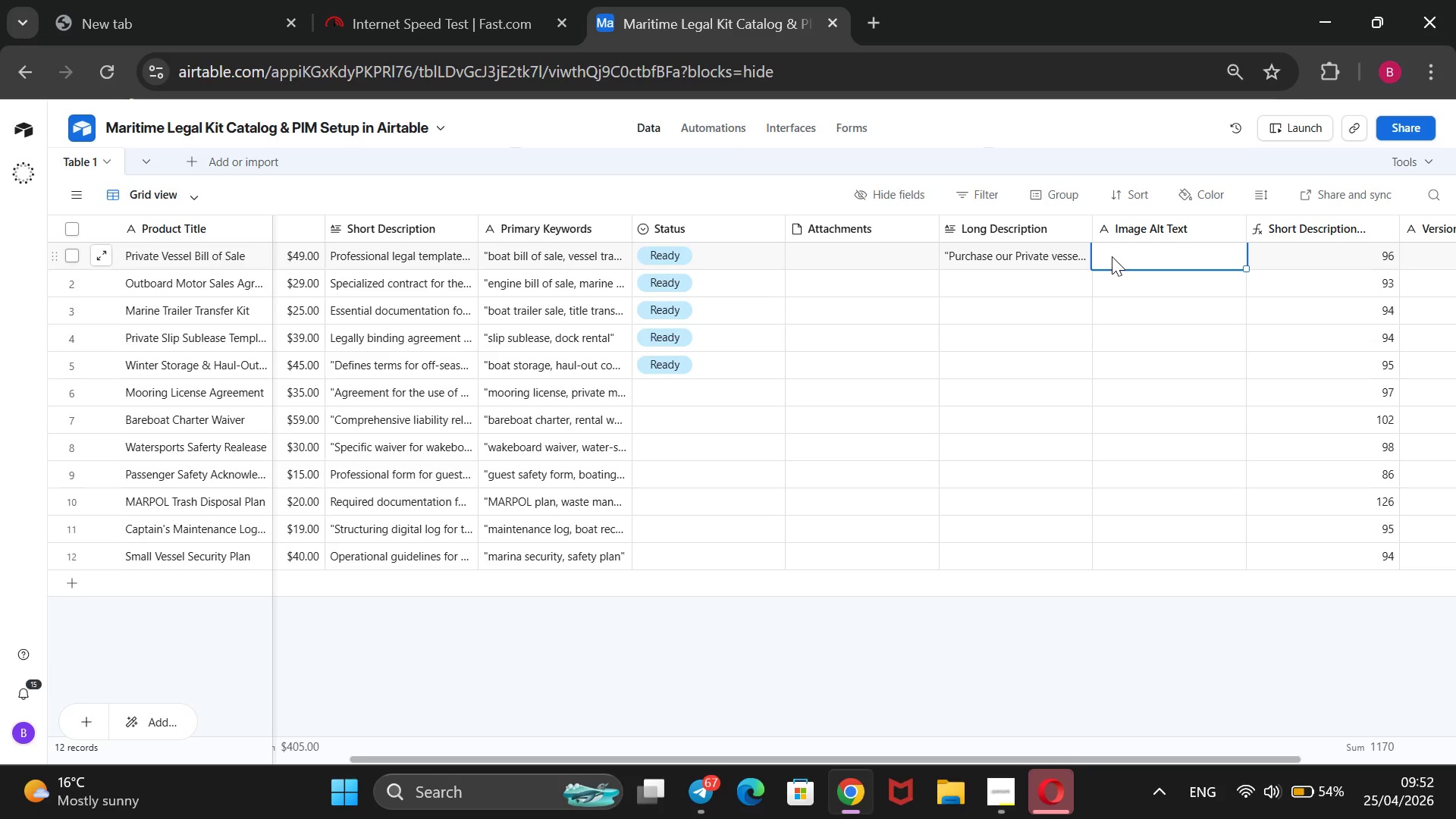 
wait(6.31)
 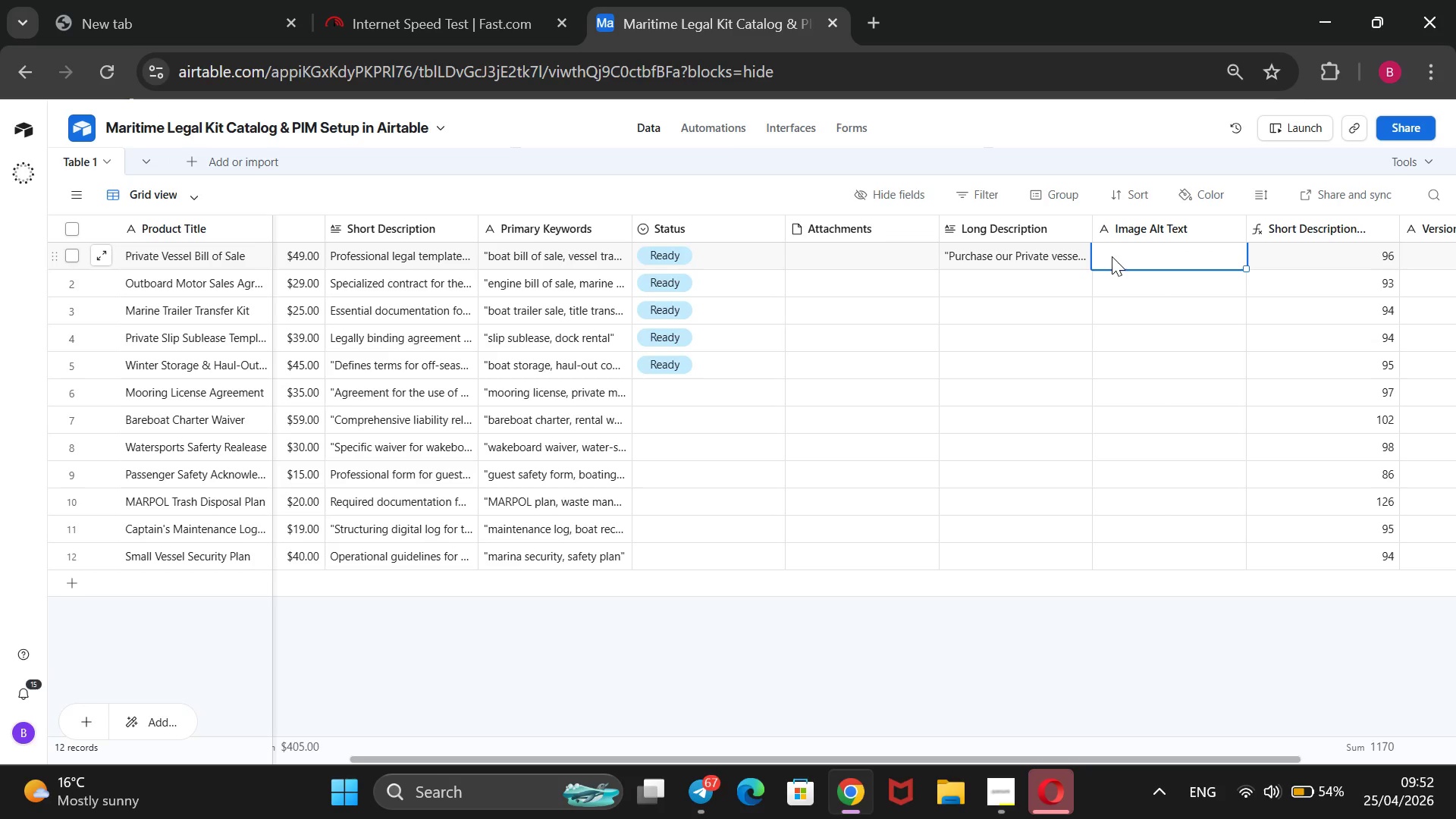 
type(Vover)
key(Backspace)
key(Backspace)
key(Backspace)
key(Backspace)
key(Backspace)
type(Cover for Private Vessel Bill of Sale Kit)
 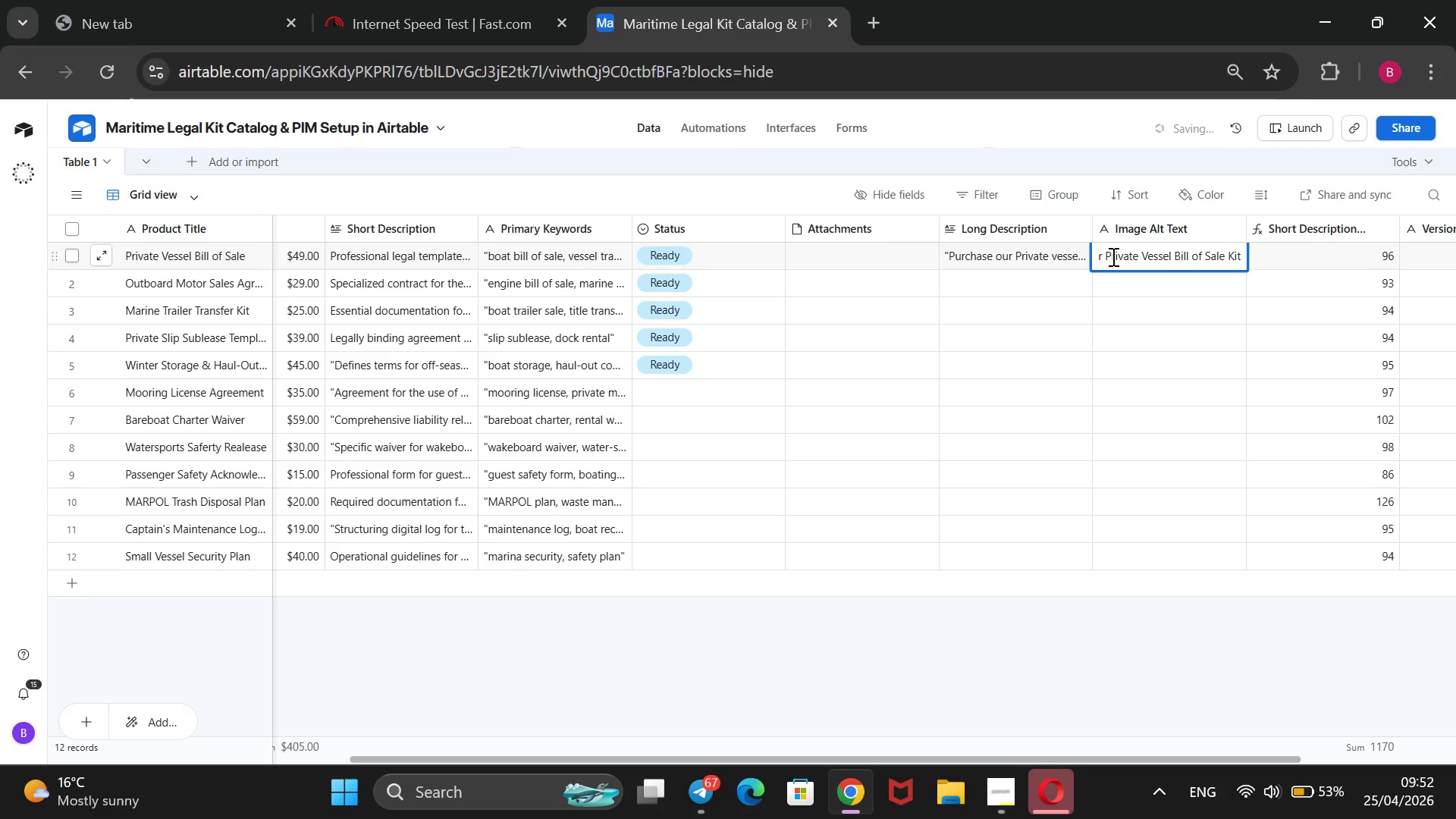 
key(Enter)
 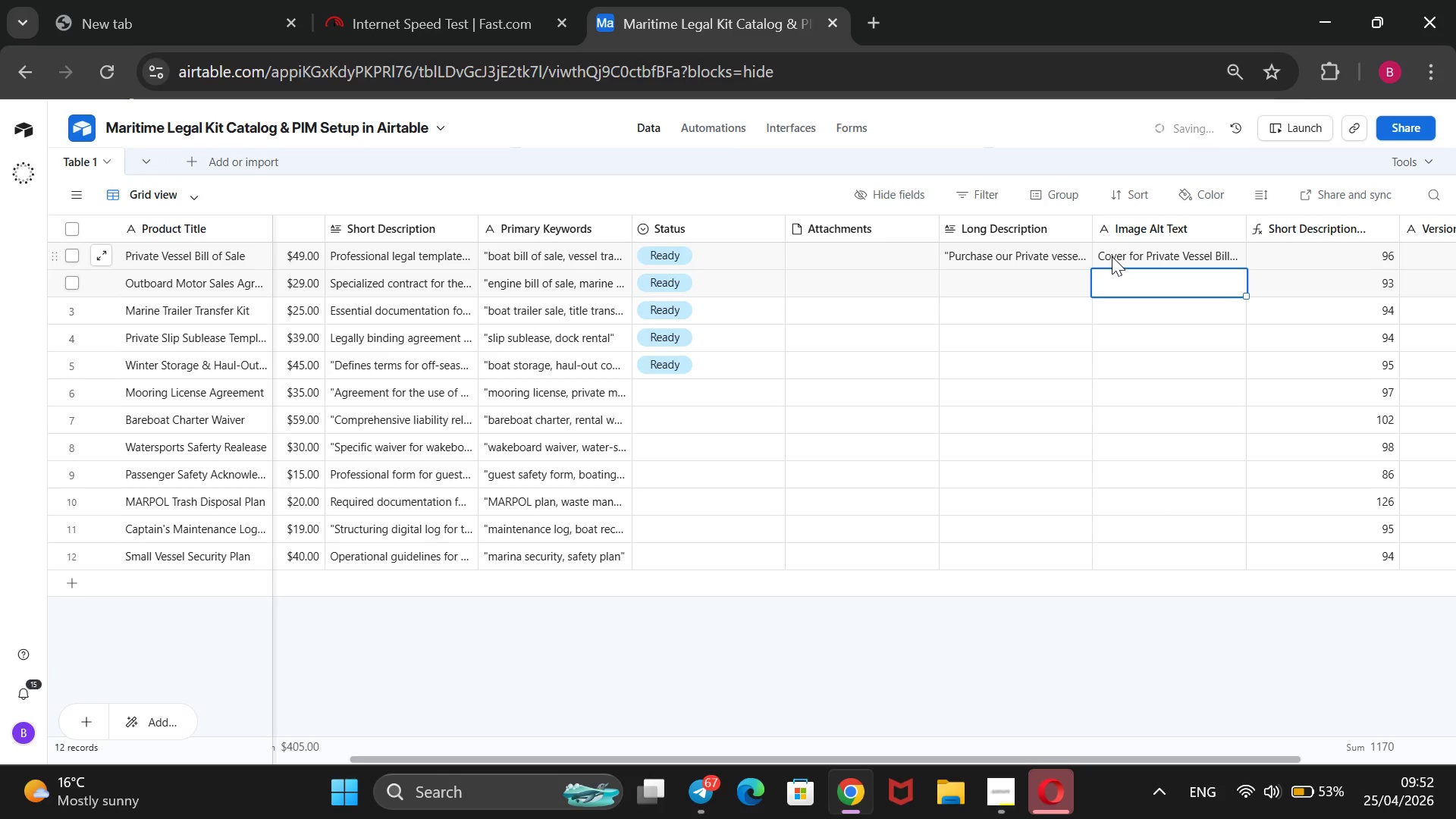 
type(CO)
key(Backspace)
type(over fro)
key(Backspace)
key(Backspace)
type(or Outboard)
 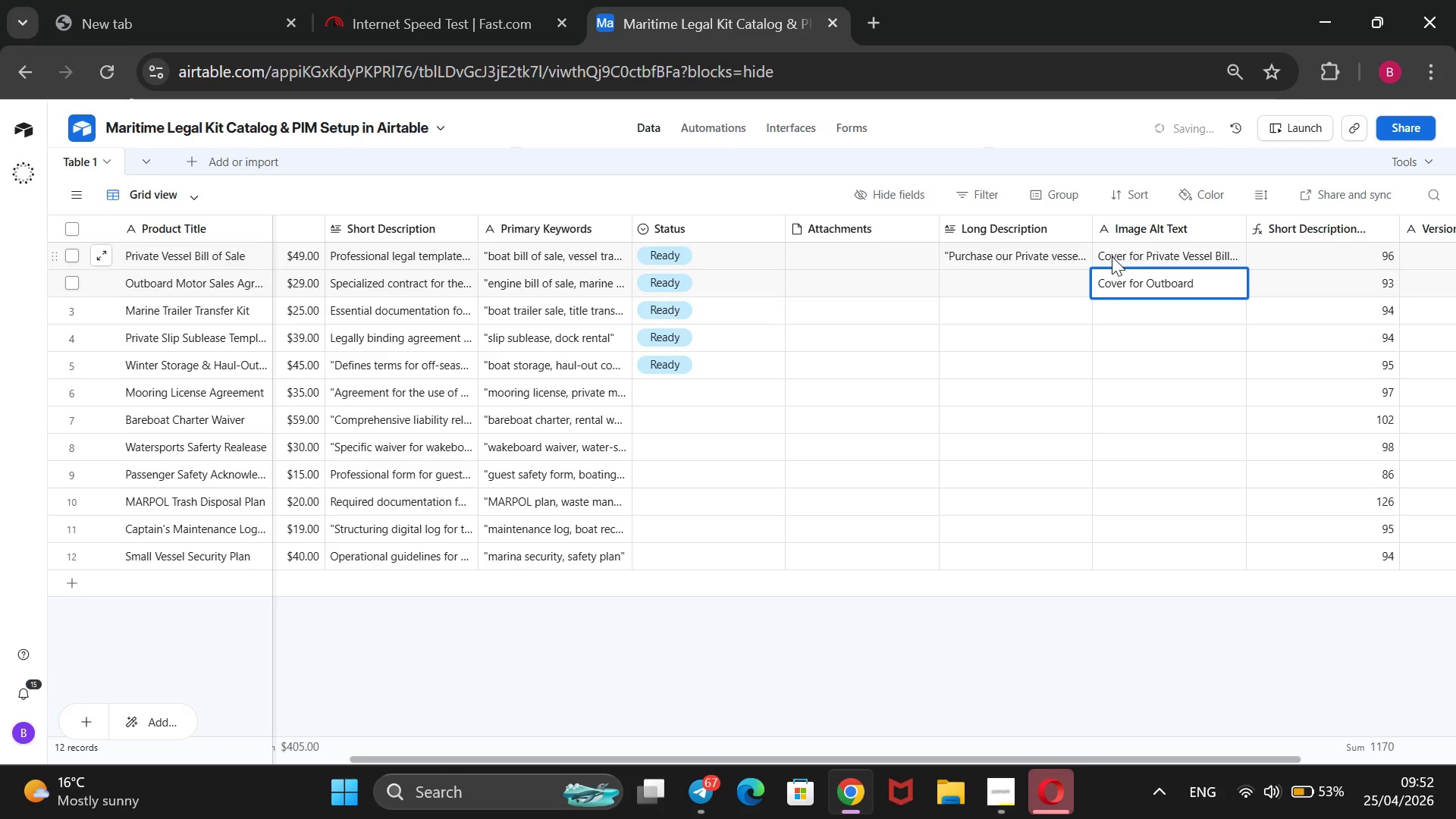 
wait(5.12)
 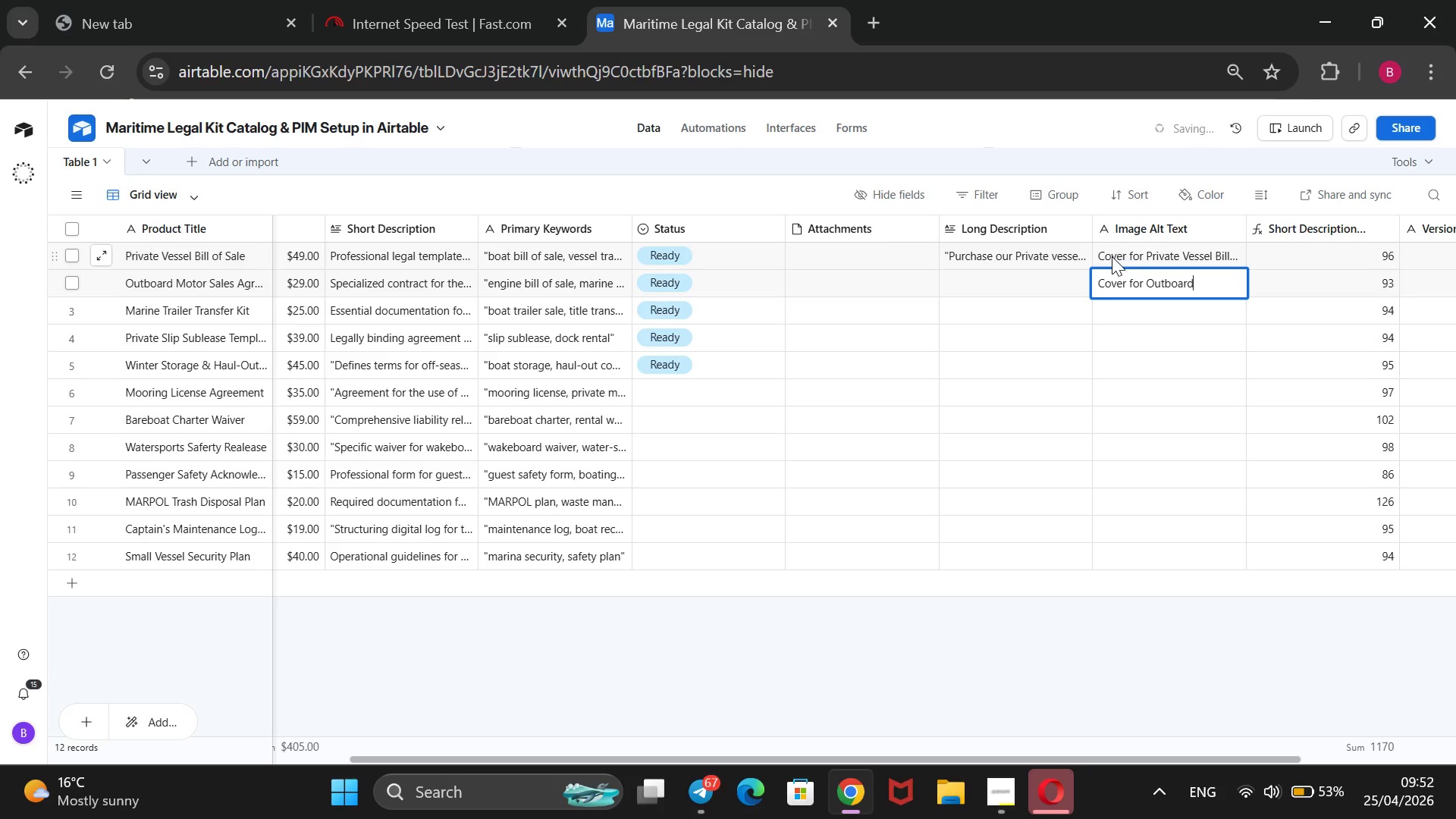 
type( Motor Sales Agreement)
 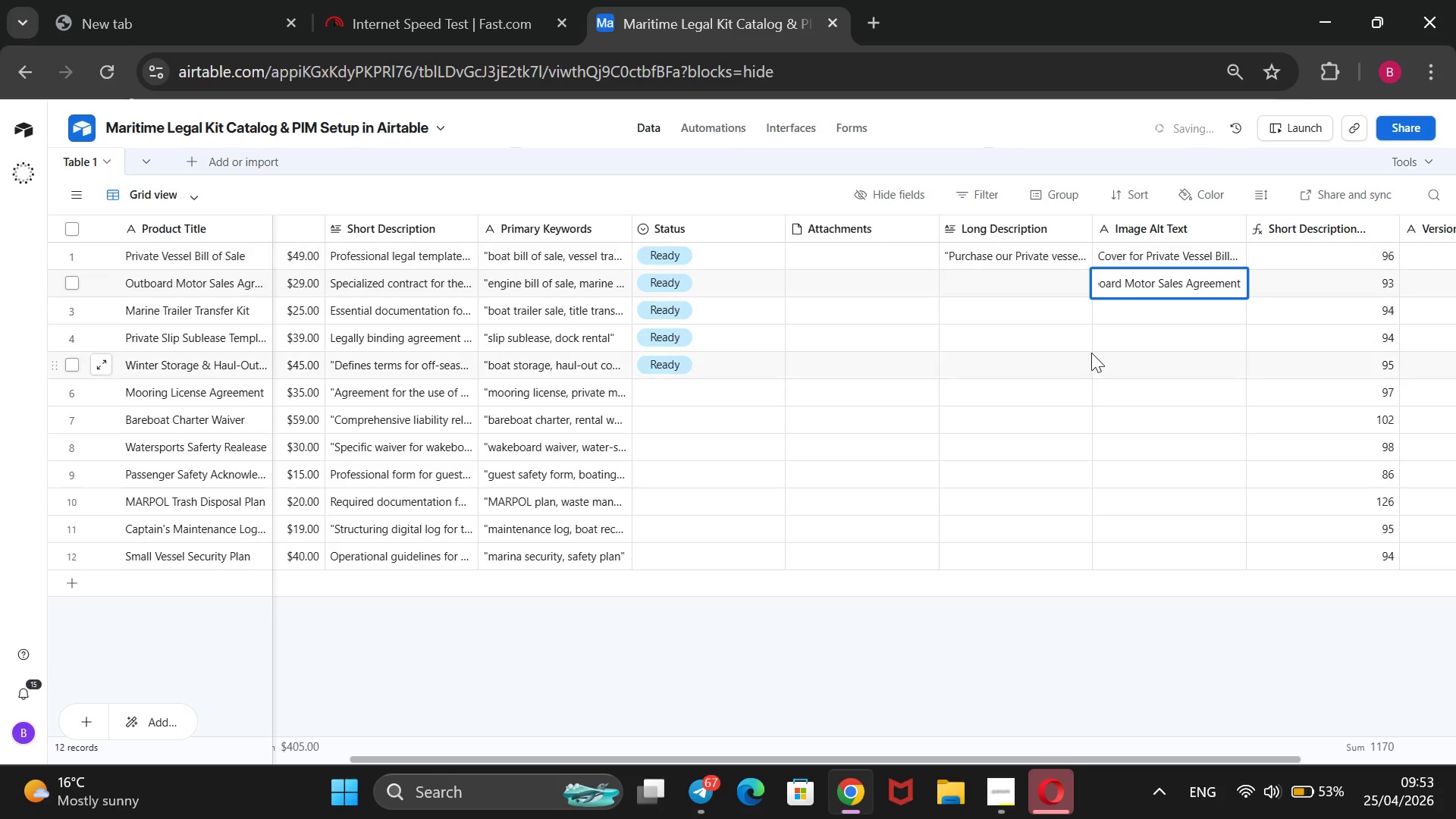 
left_click([1010, 285])
 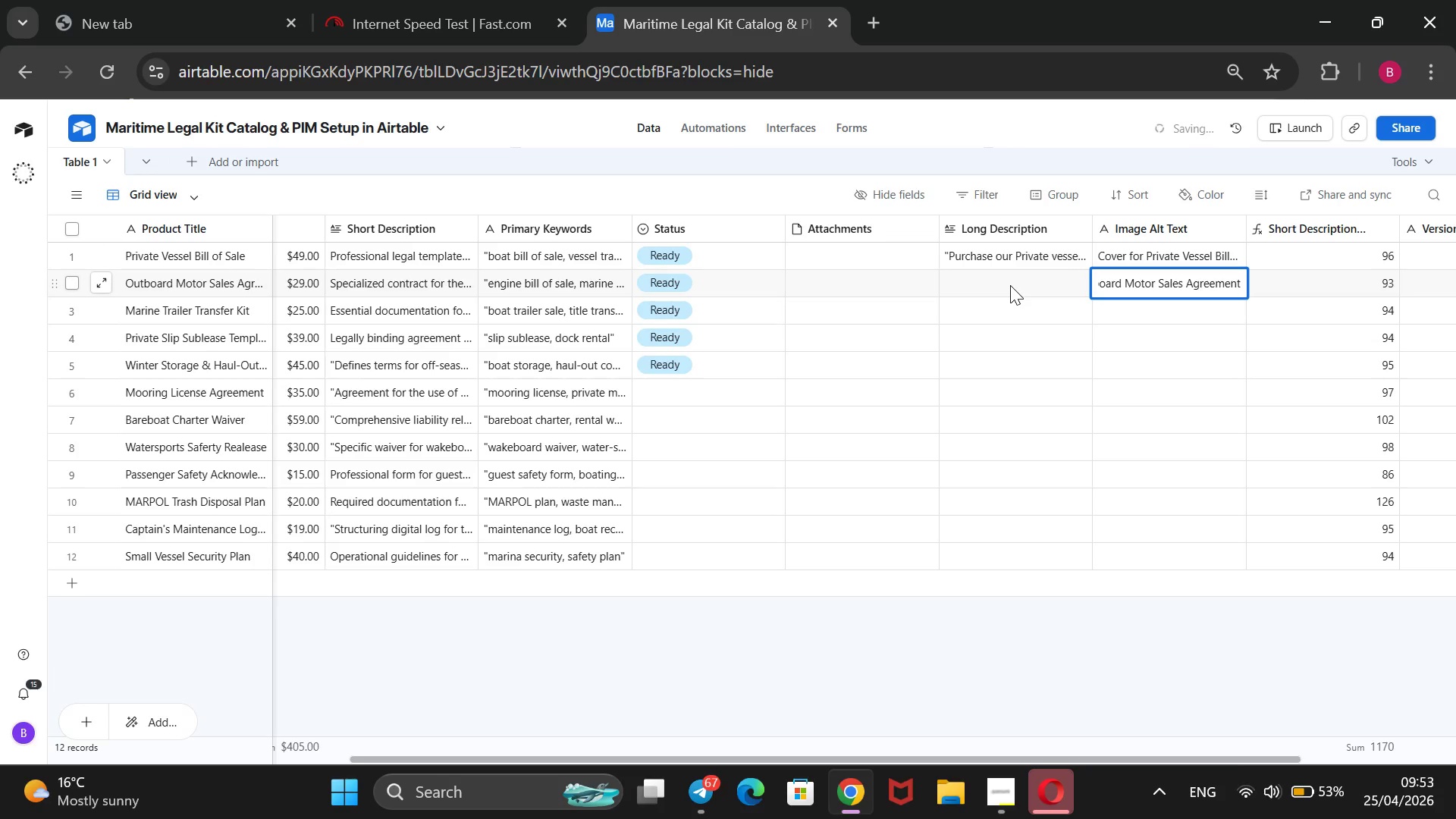 
type(Leag)
key(Backspace)
key(Backspace)
type(gally contract for )
 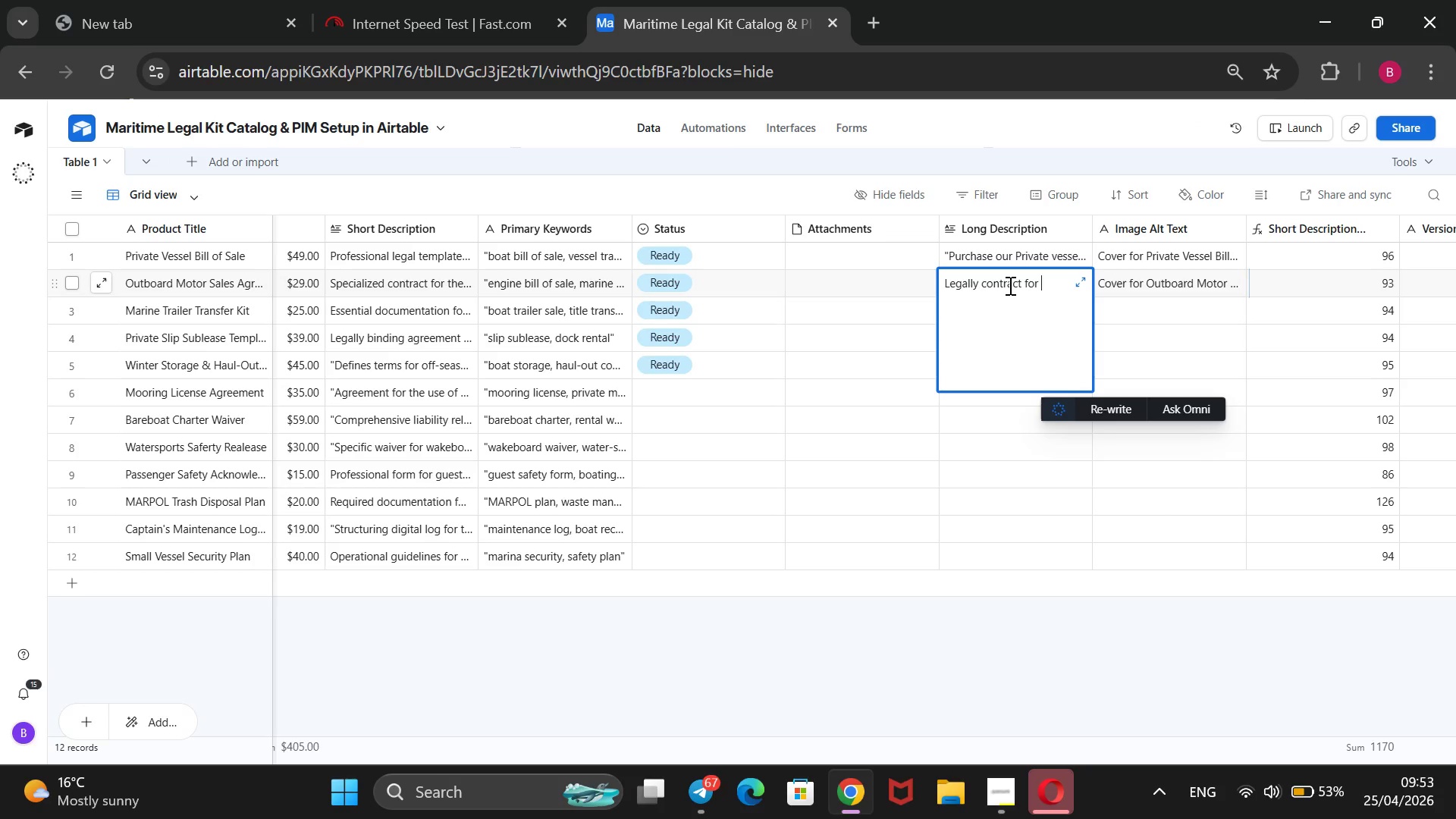 
type(selling marine engines. Protect yourself during outboard motor transactions.)
 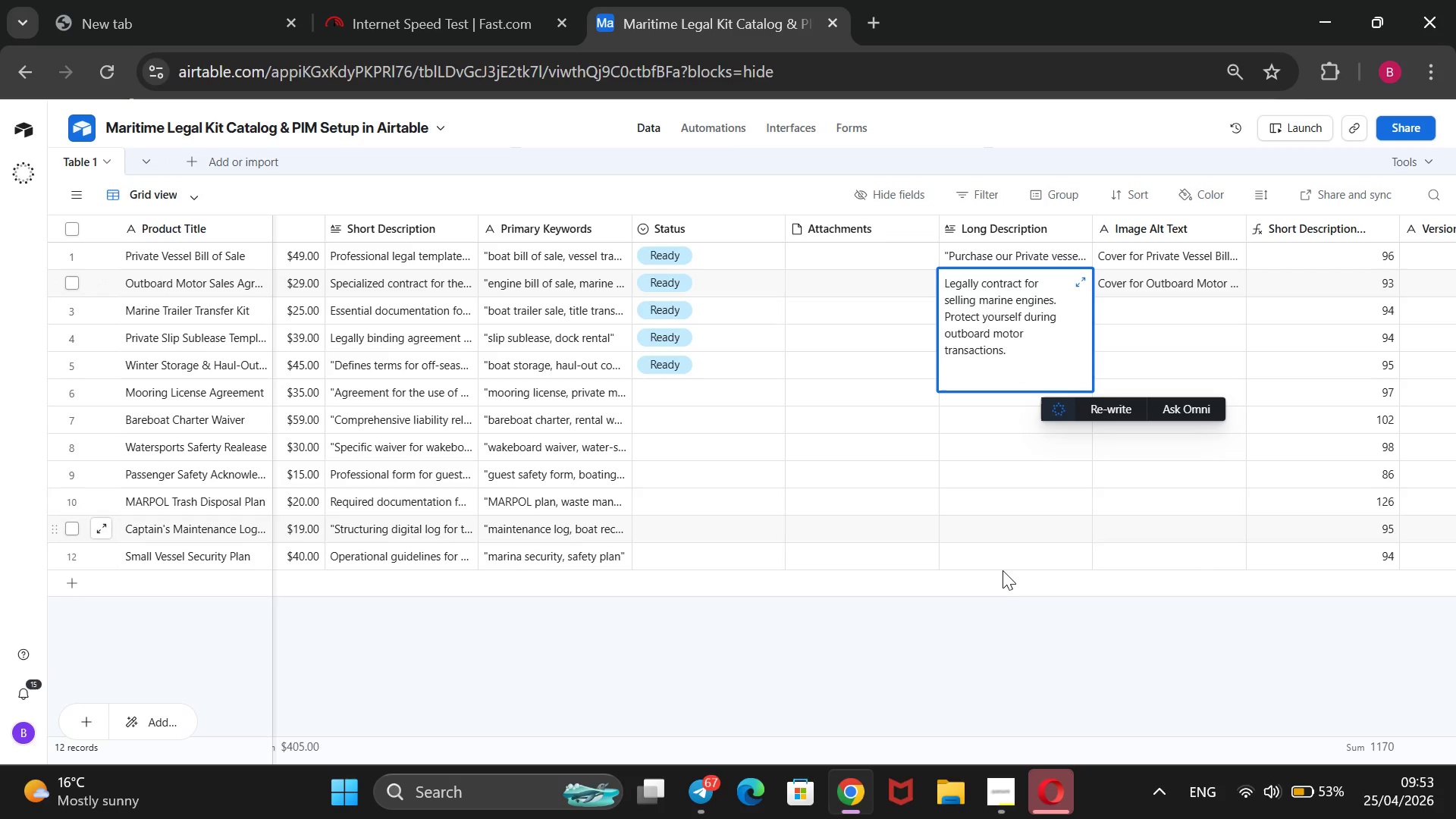 
left_click([1006, 614])
 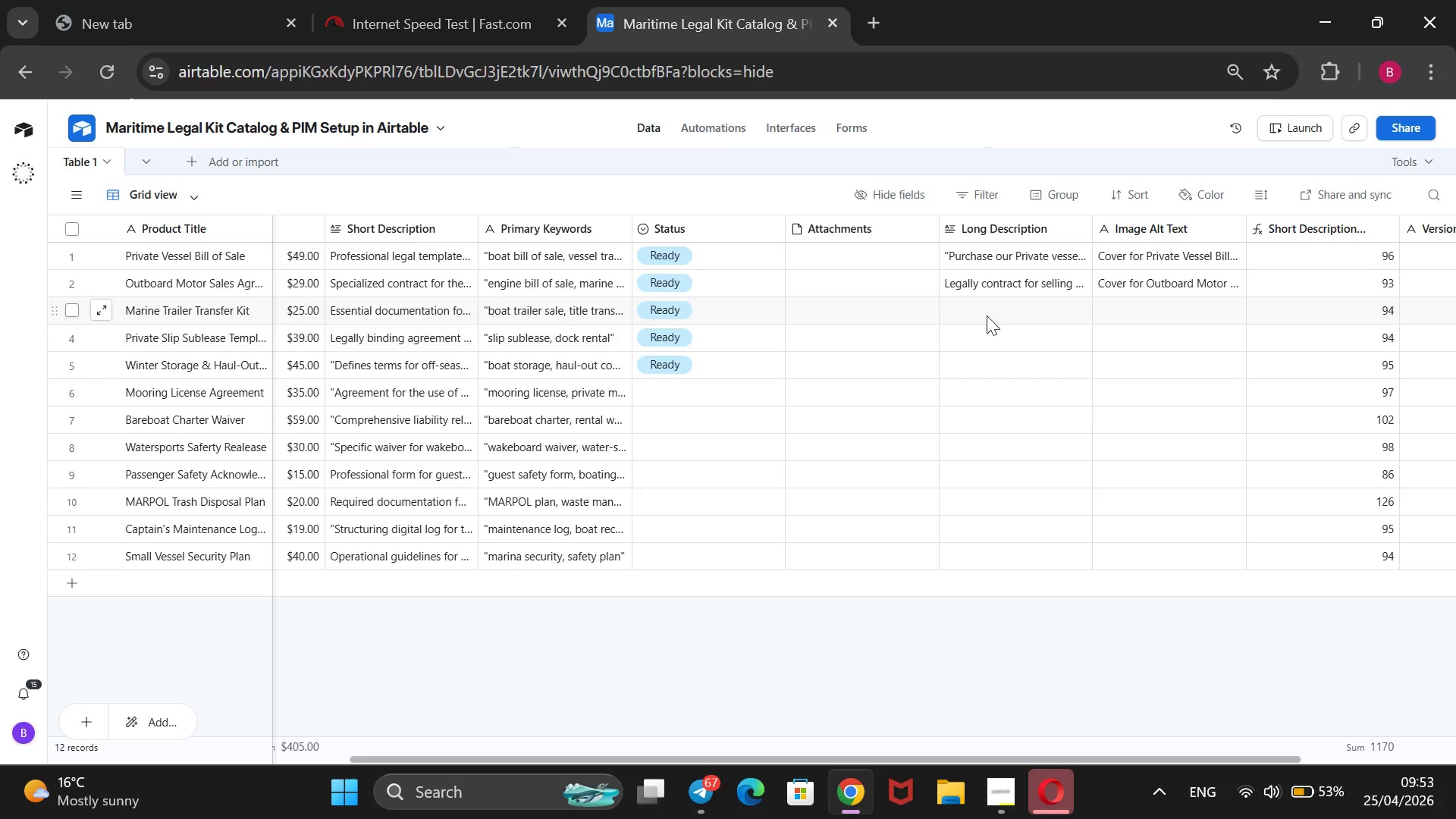 
left_click([987, 314])
 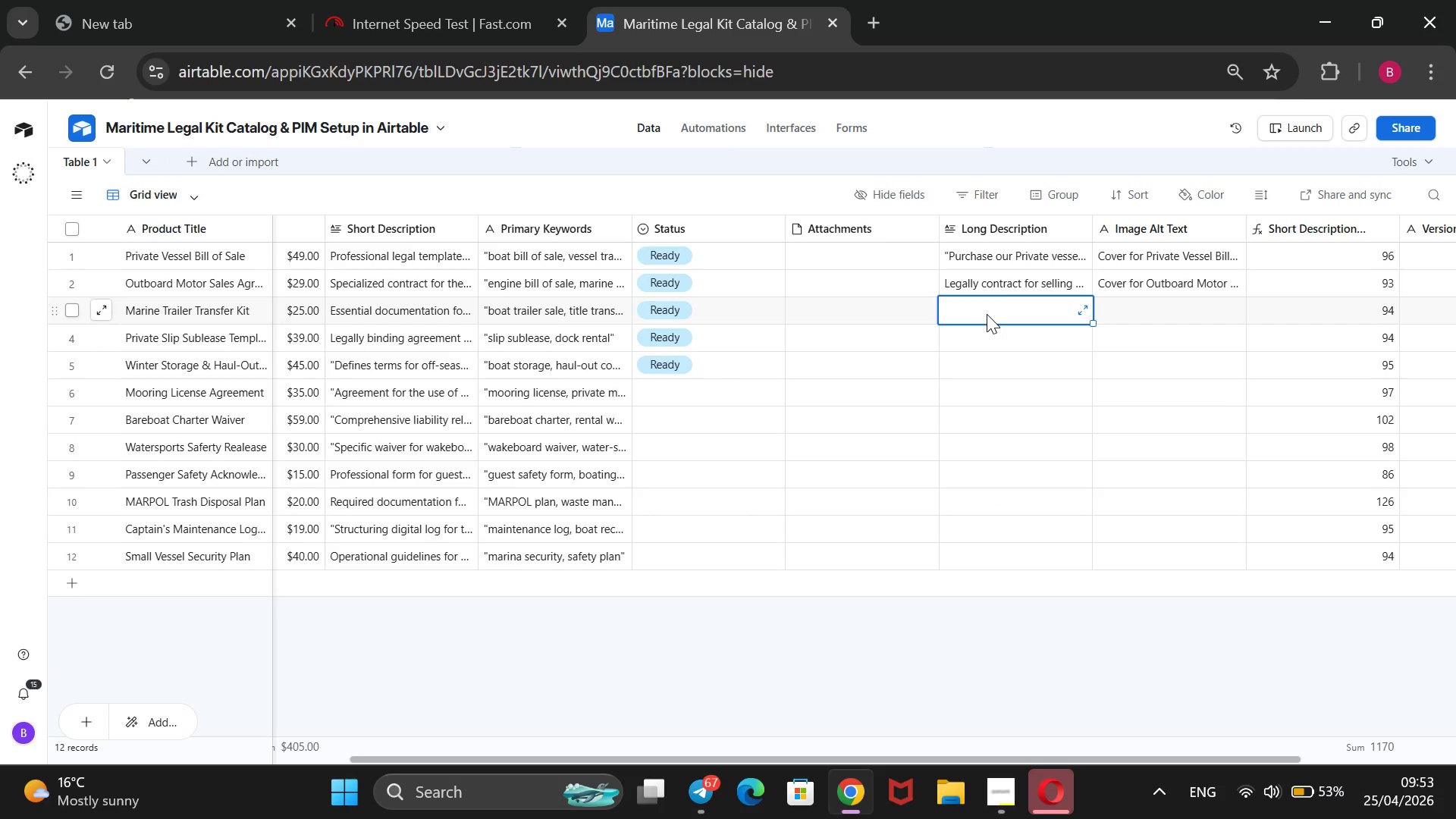 
type(Transfer boat trailer titles with ease,)
key(Backspace)
type(. All necessary leagl)
key(Backspace)
key(Backspace)
key(Backspace)
type(gal forms for trailer sales included.)
 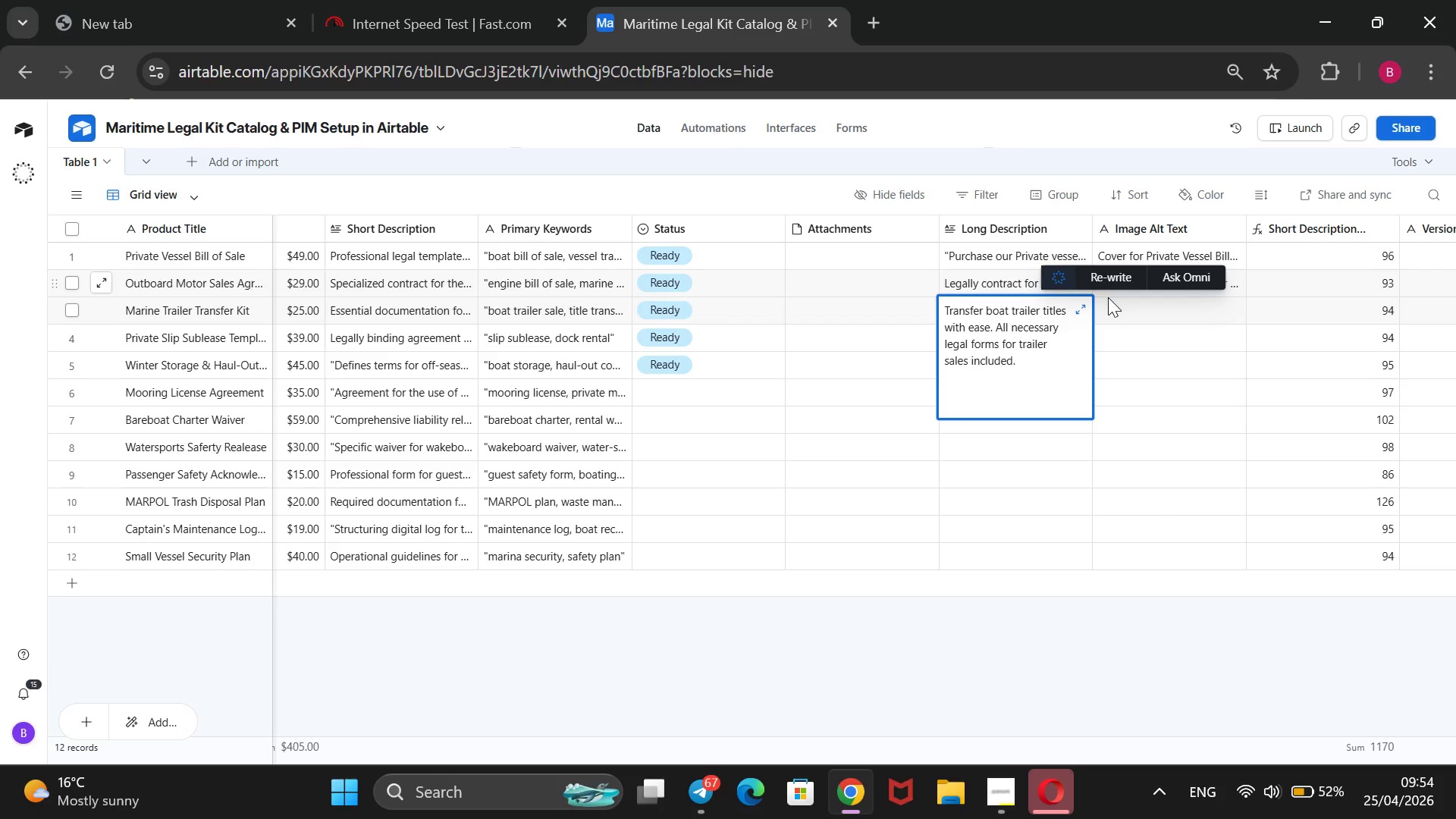 
left_click([1112, 304])
 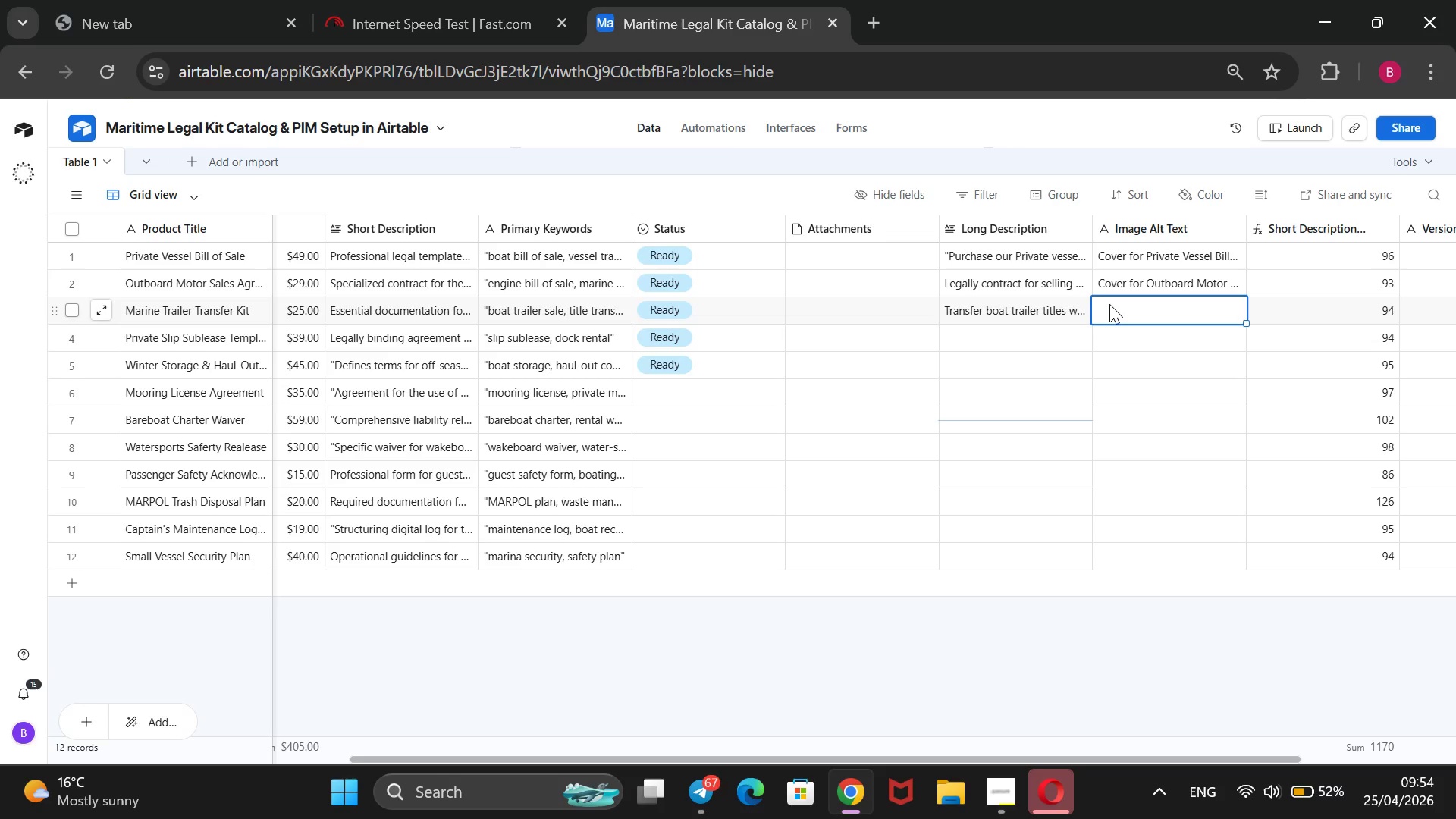 
type(Cover for Marine t)
key(Backspace)
type(Trailer Transfer Kit)
 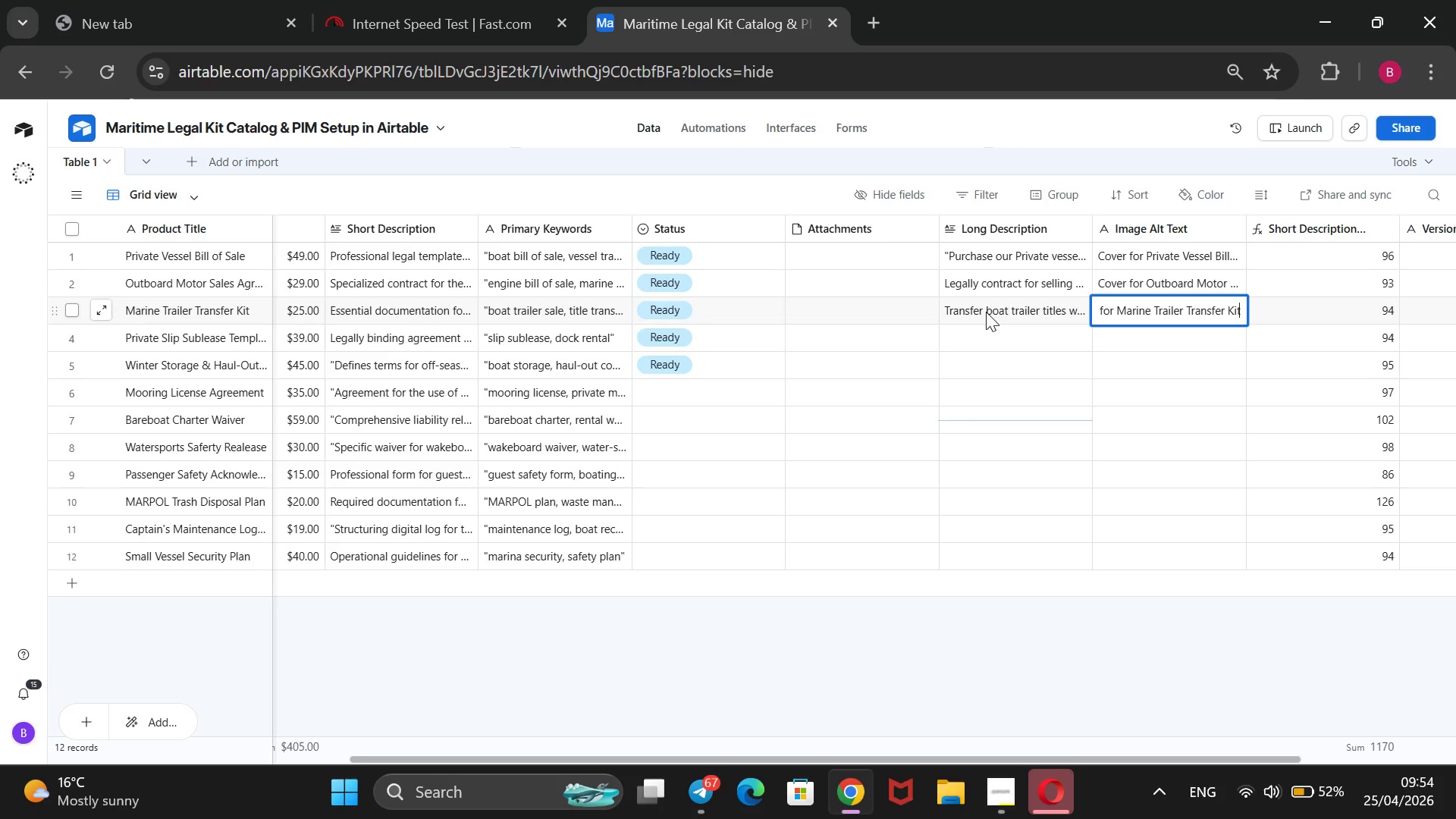 
left_click([987, 347])
 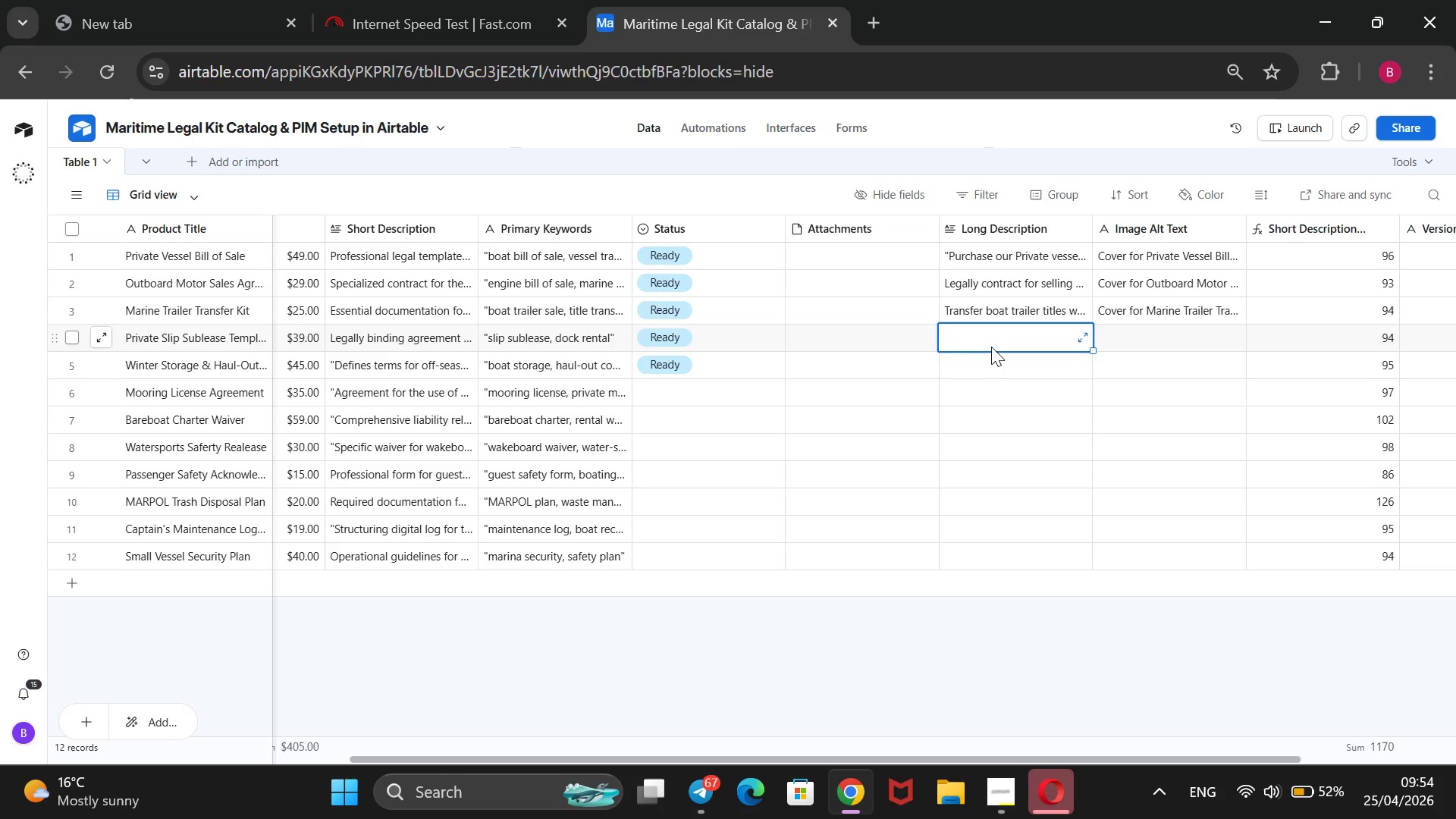 
type(Rent out yrour )
 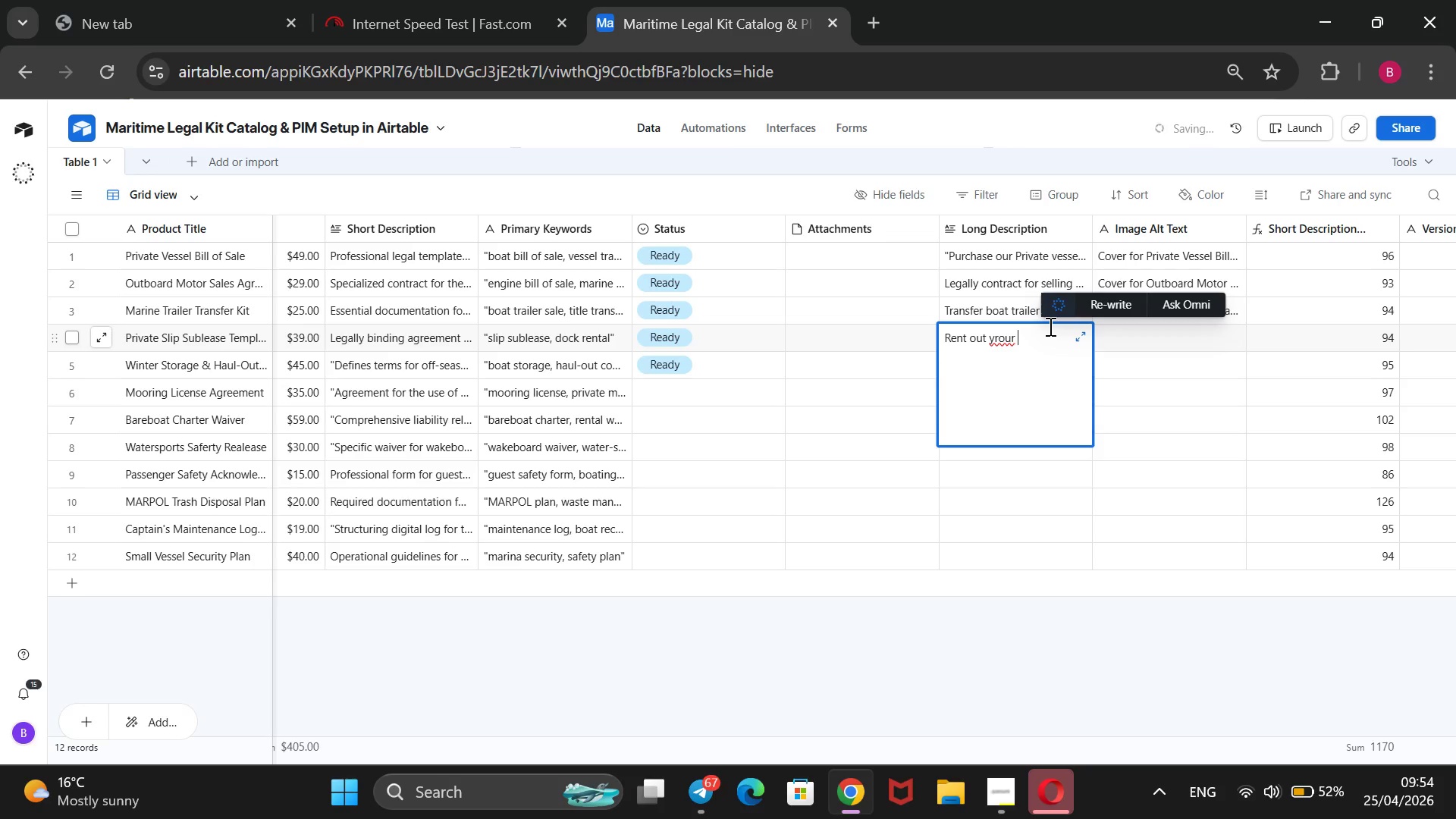 
key(Backspace)
key(Backspace)
key(Backspace)
key(Backspace)
key(Backspace)
type(our dock space safely. Professional sublease template for private slips and moorings.)
 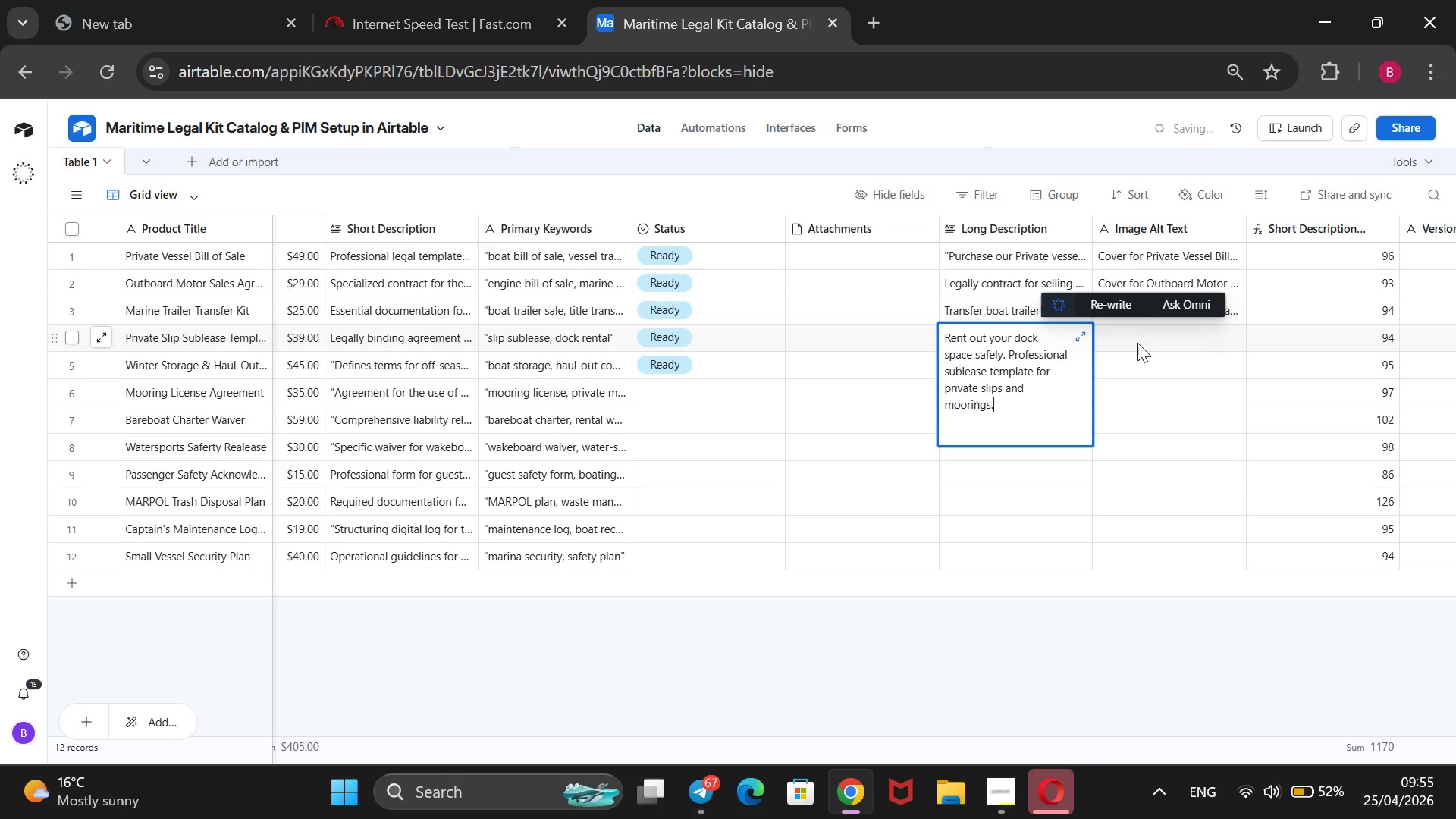 
left_click([1139, 345])
 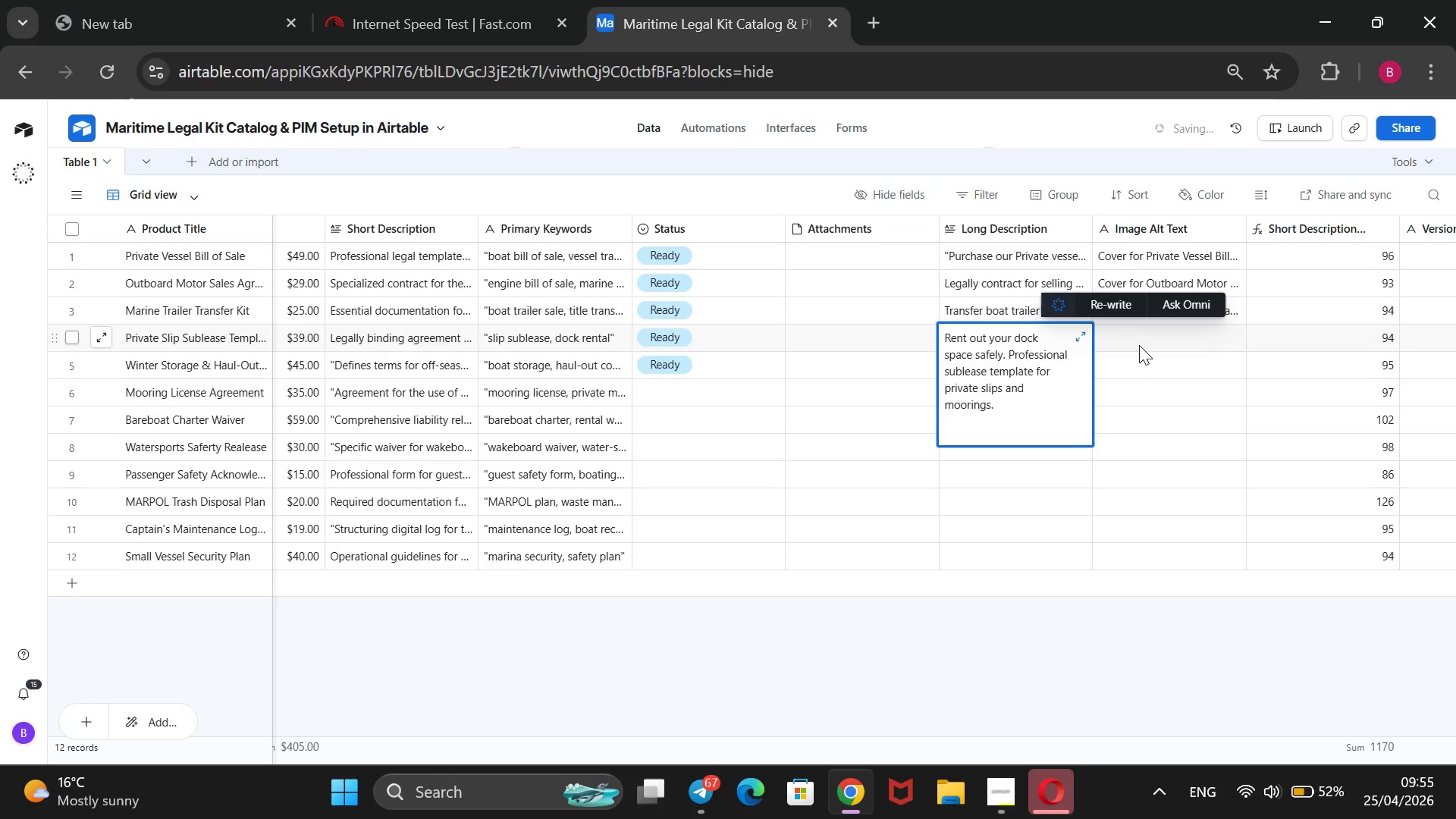 
type(Cover for Privae)
key(Backspace)
type(te Slip Sublease Template )
 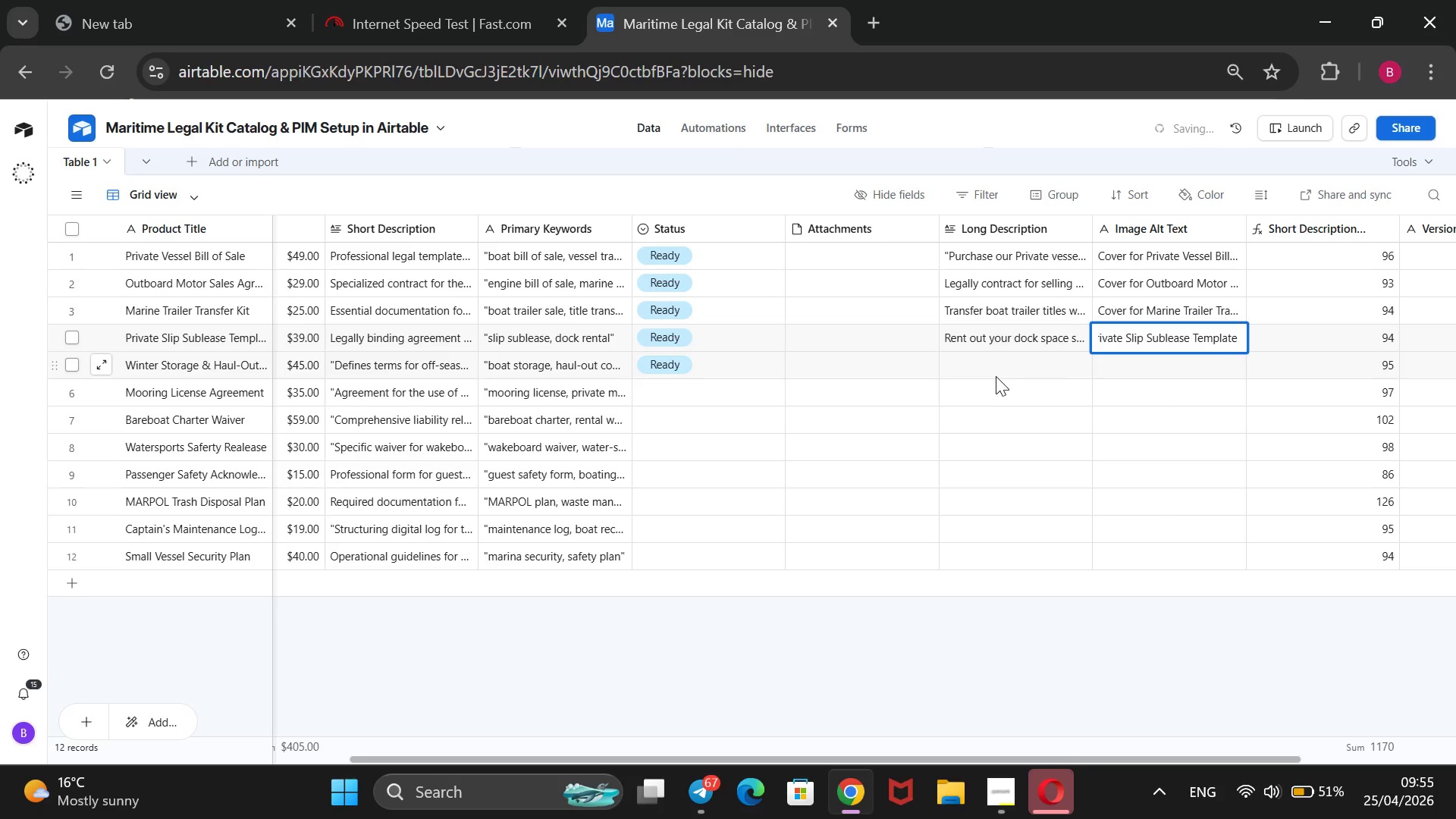 
left_click([994, 371])
 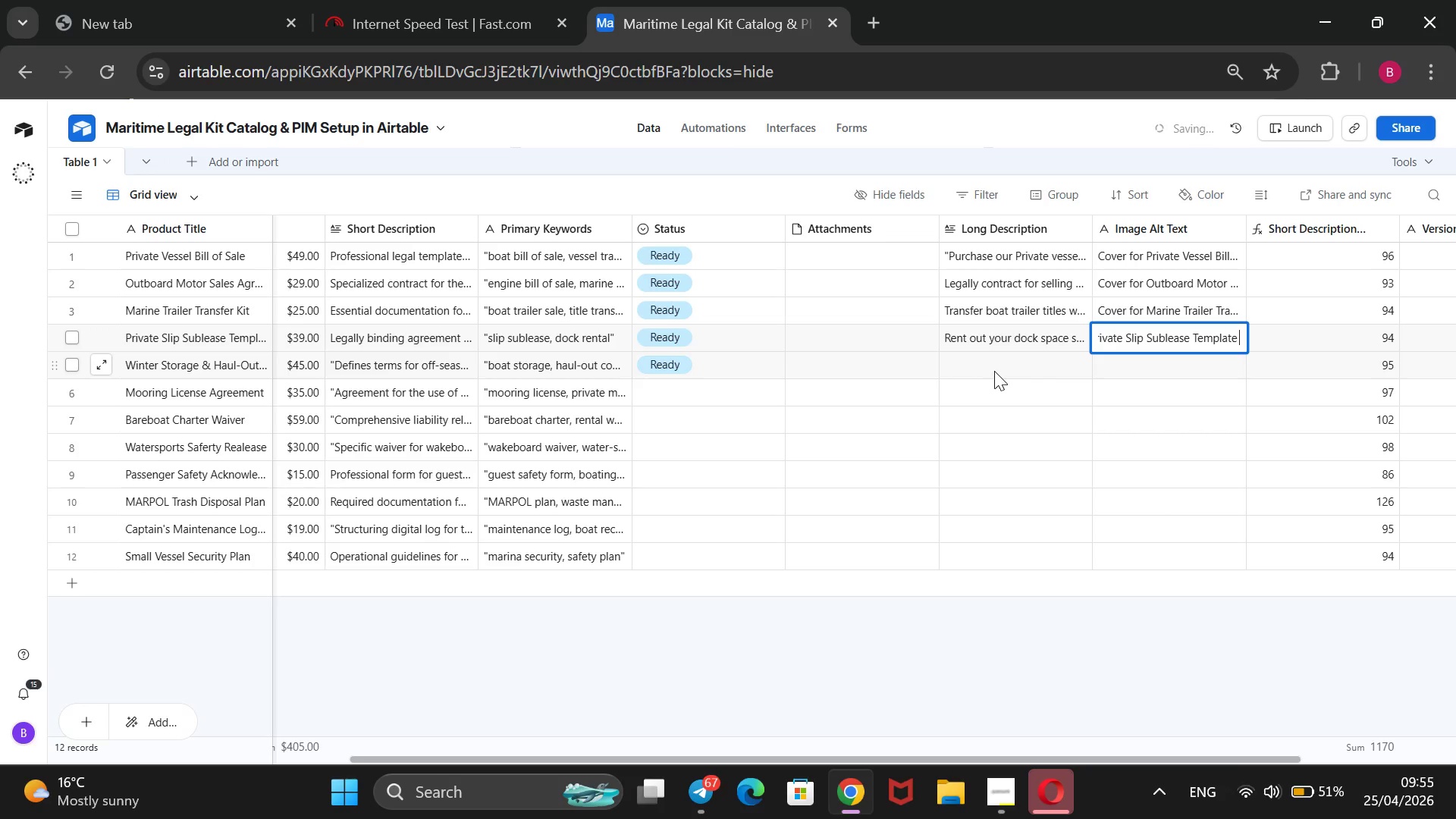 
type(Secure )
 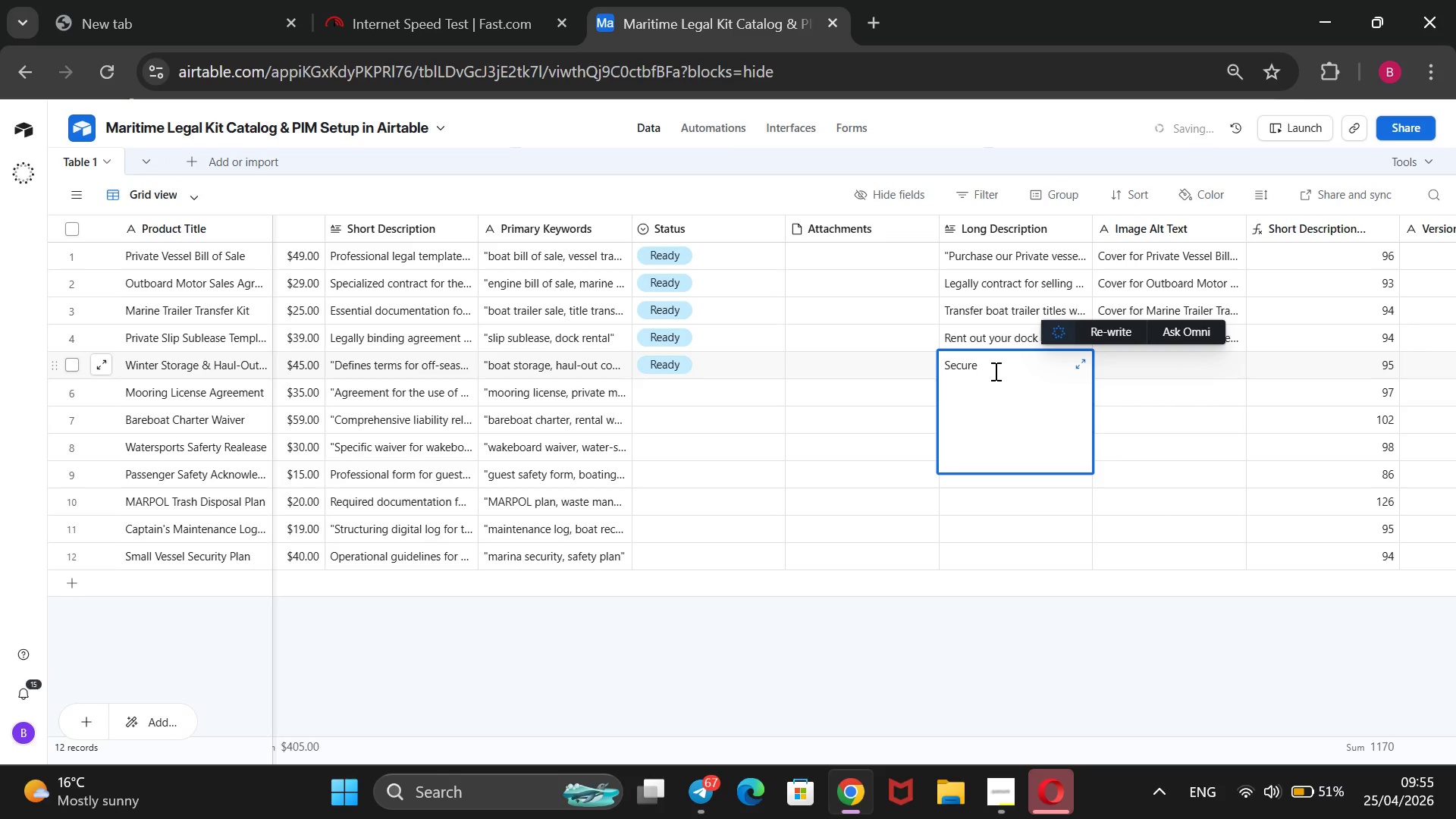 
left_click([994, 371])
 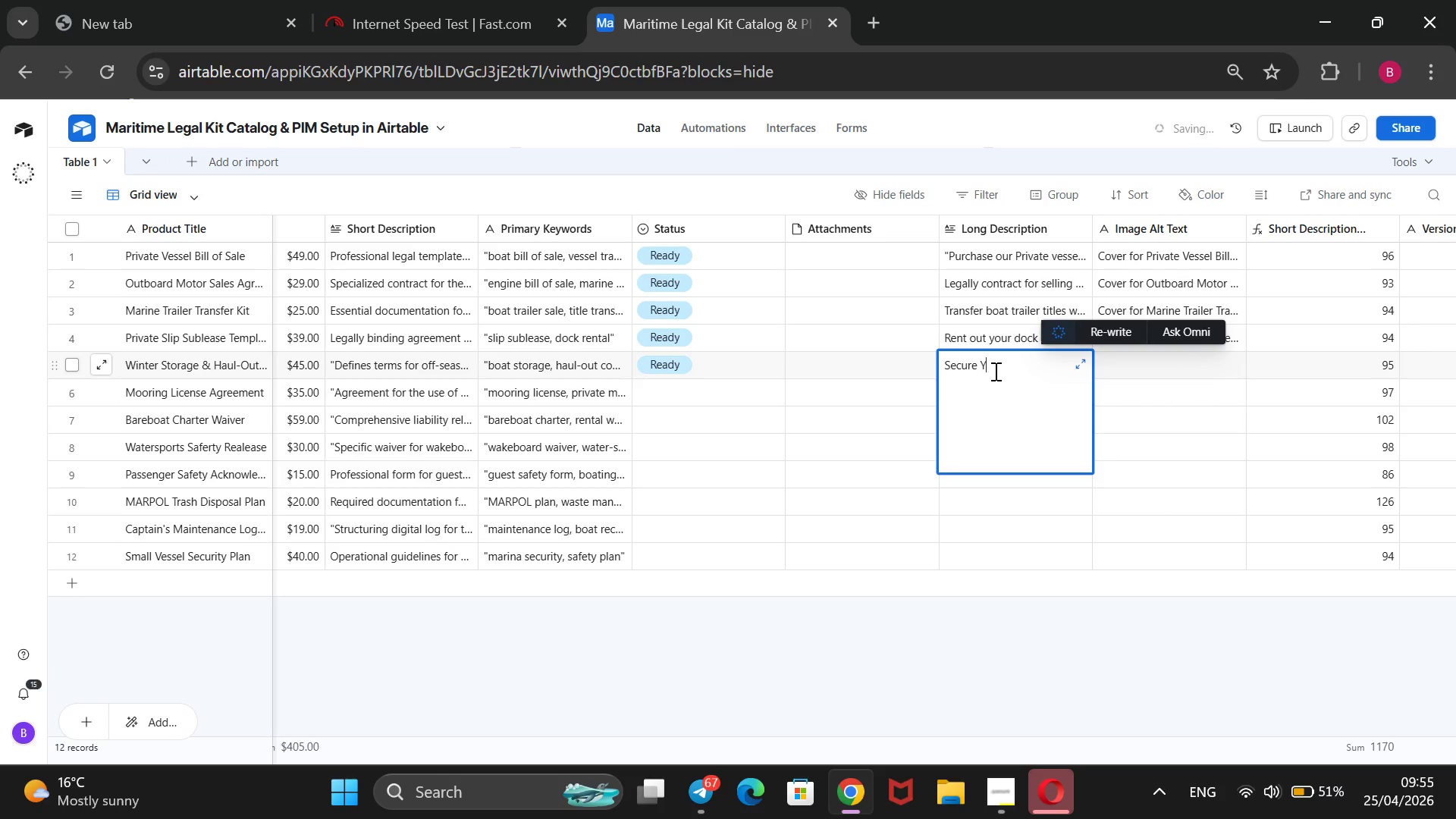 
type(Your Vessel during the off-season wti)
key(Backspace)
key(Backspace)
type(ith our Winter Storage and Haul-Out)
 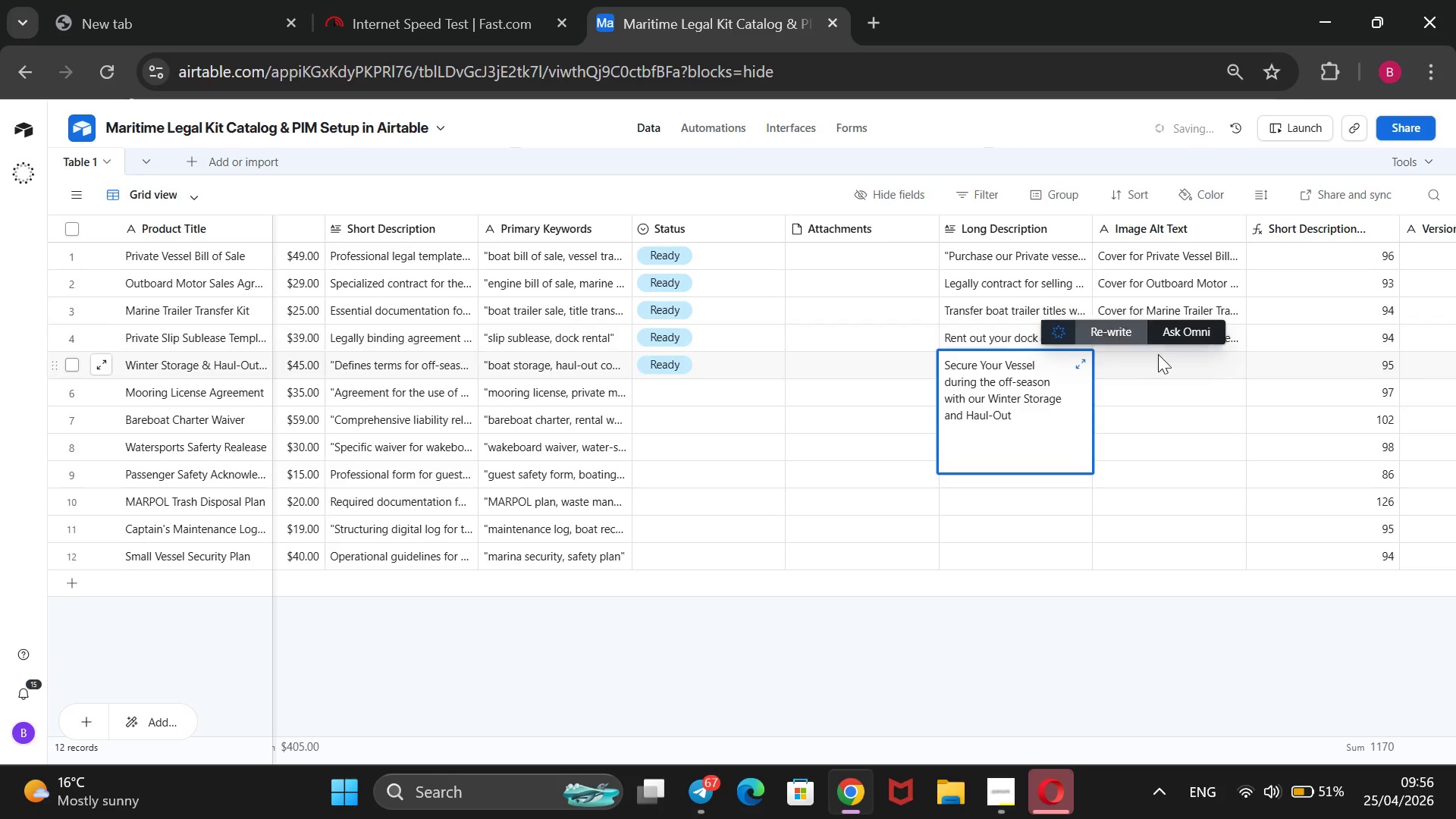 
left_click([1159, 363])
 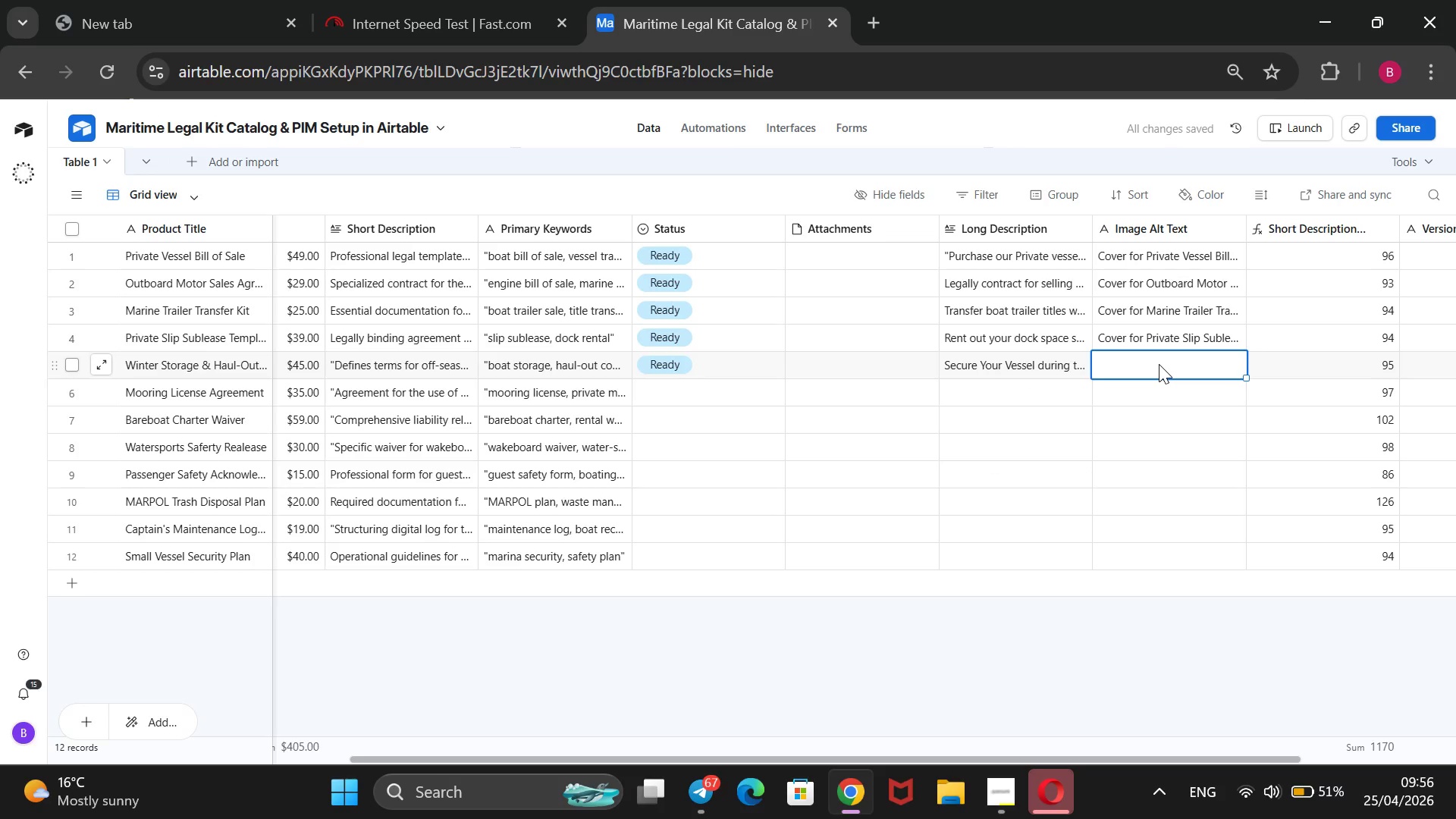 
type(Cover for Winter Storage Cpontract)
 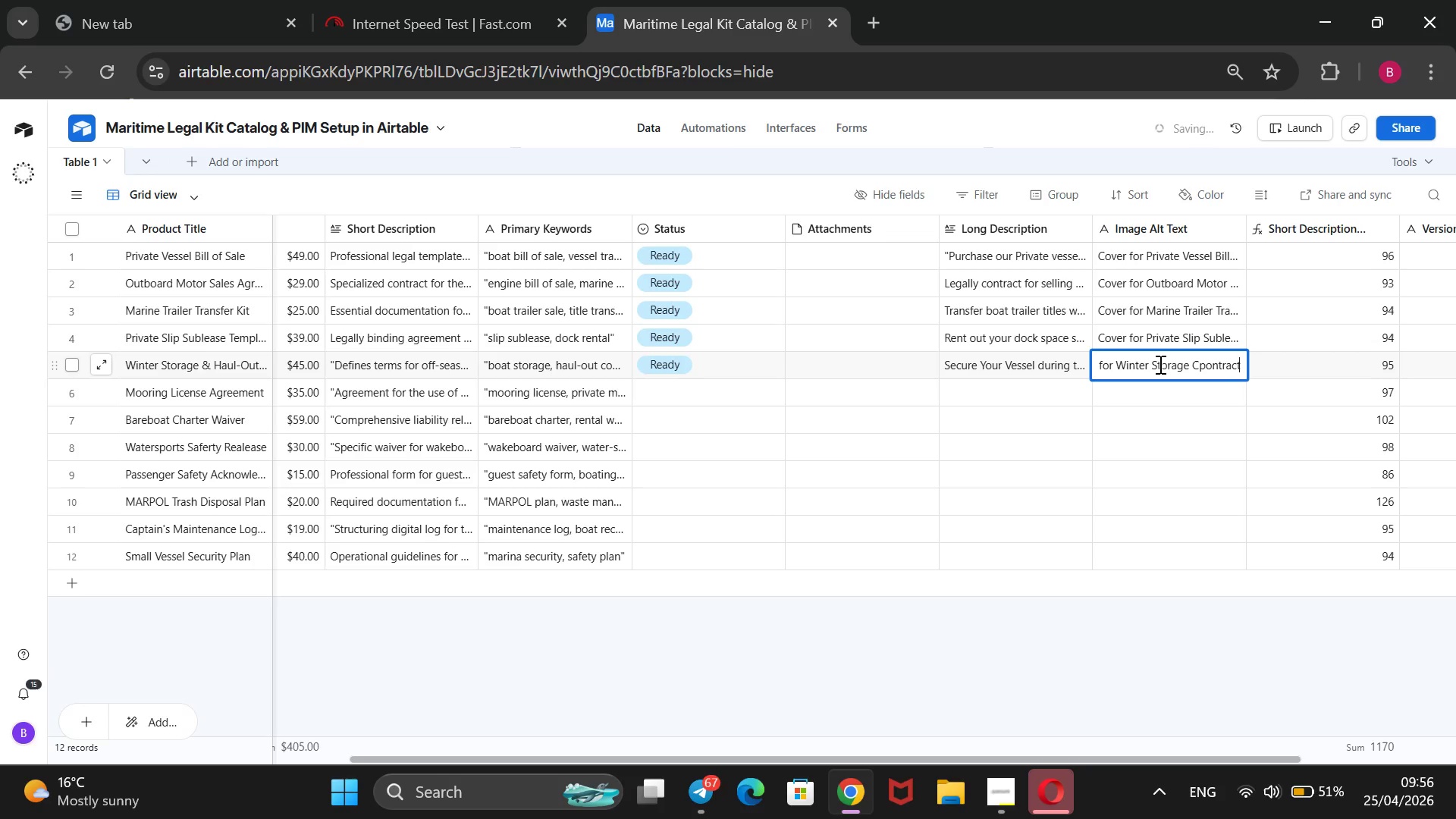 
key(ArrowLeft)
 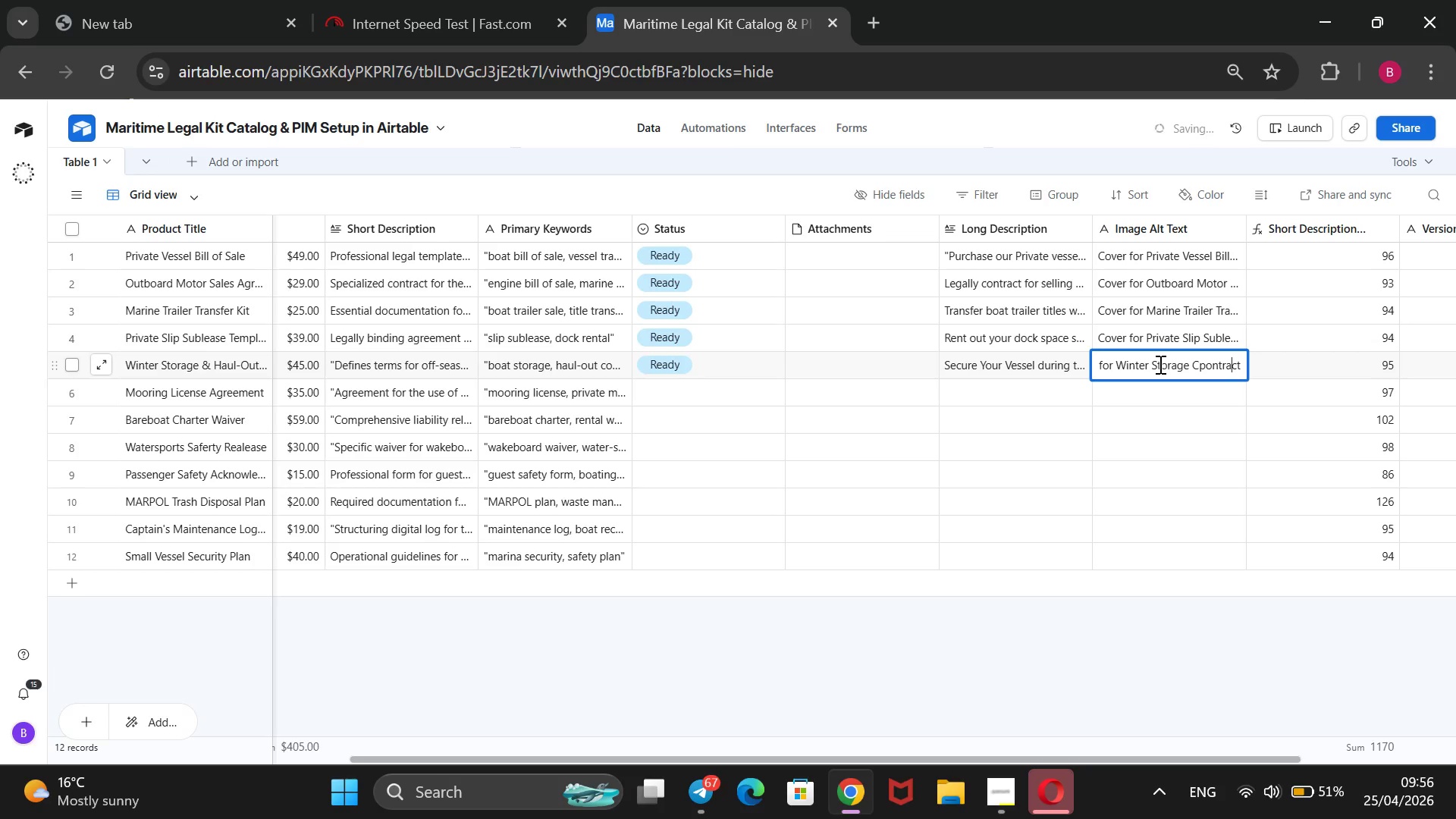 
key(ArrowLeft)
 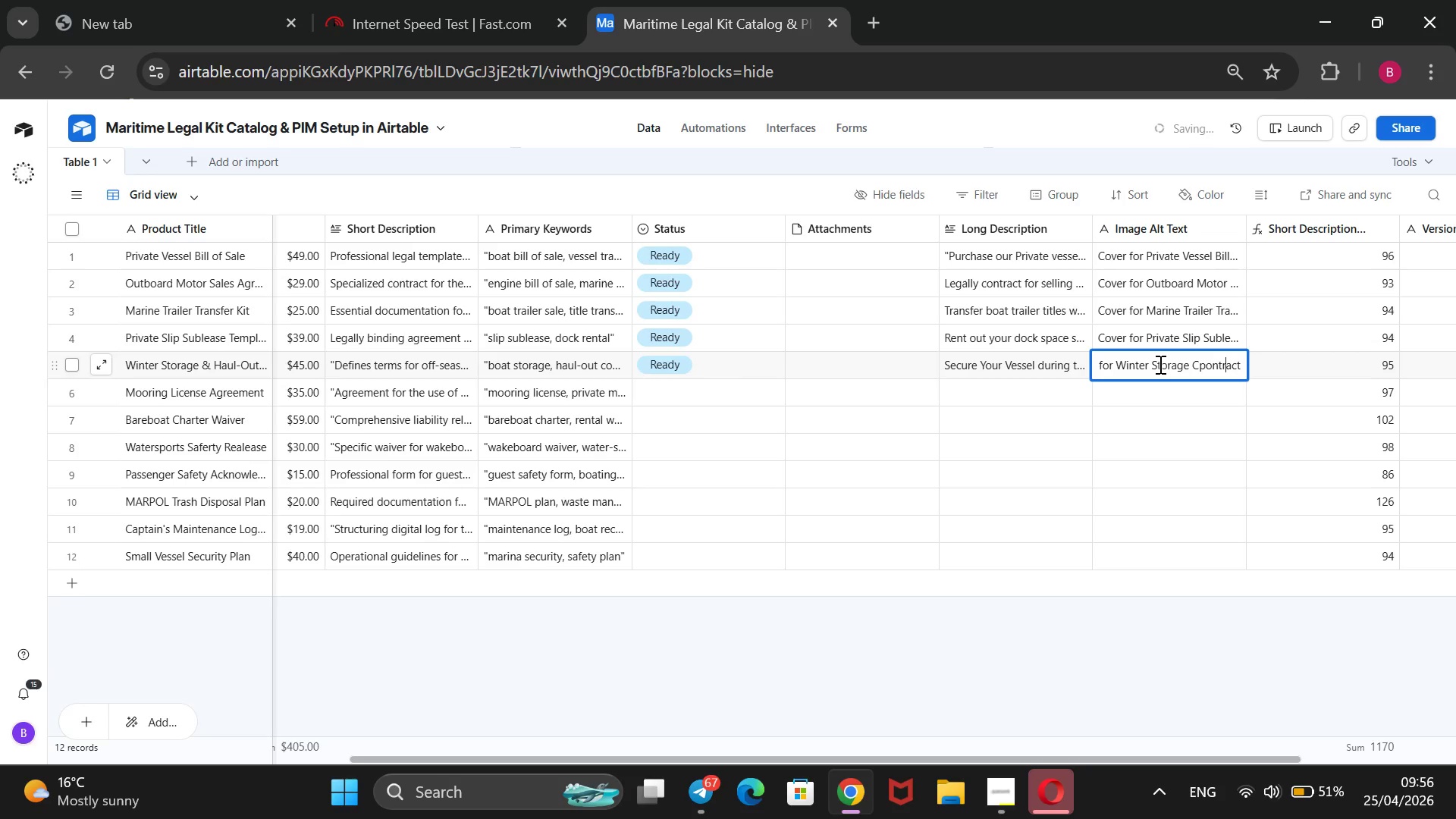 
key(ArrowLeft)
 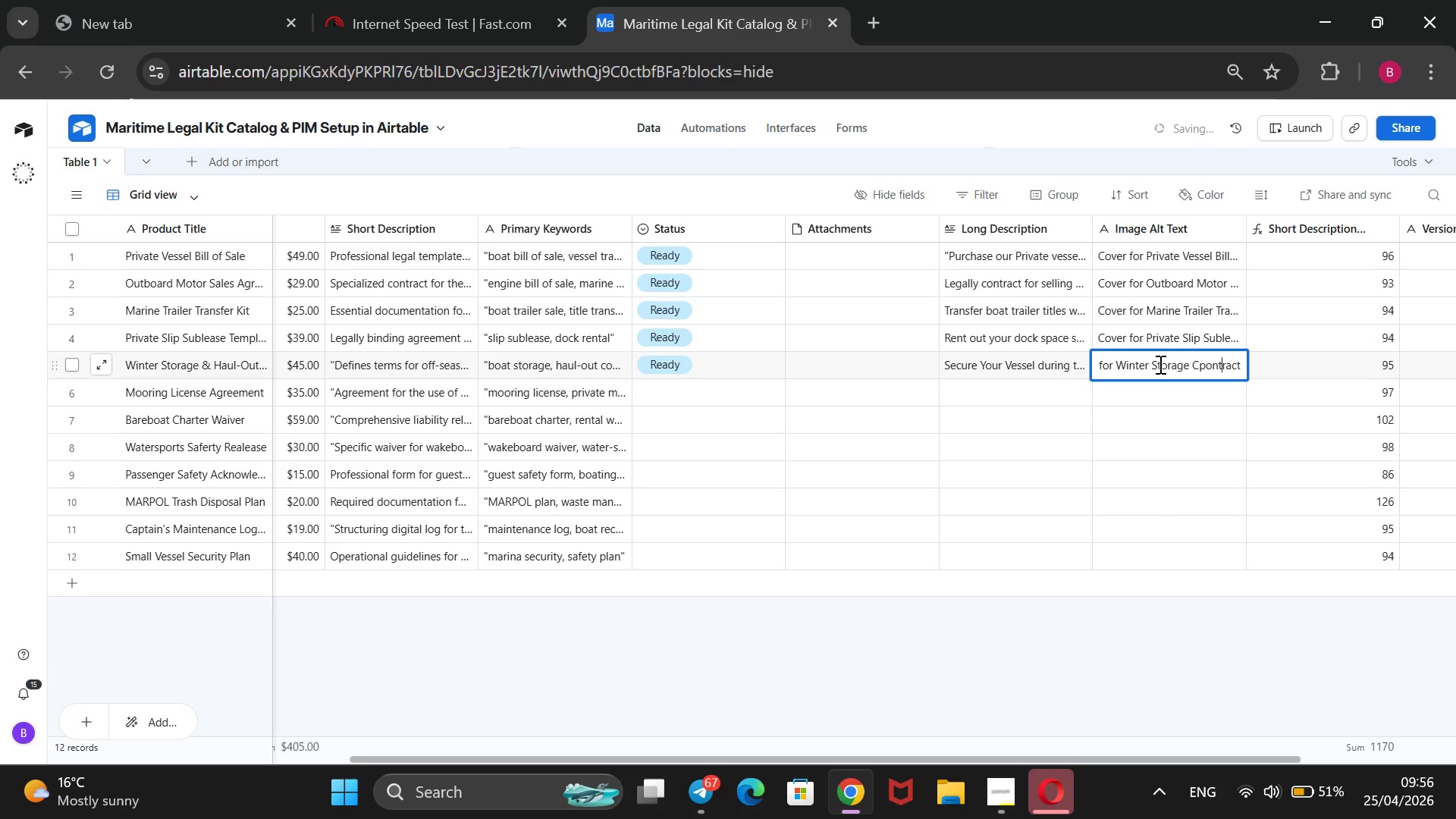 
key(ArrowLeft)
 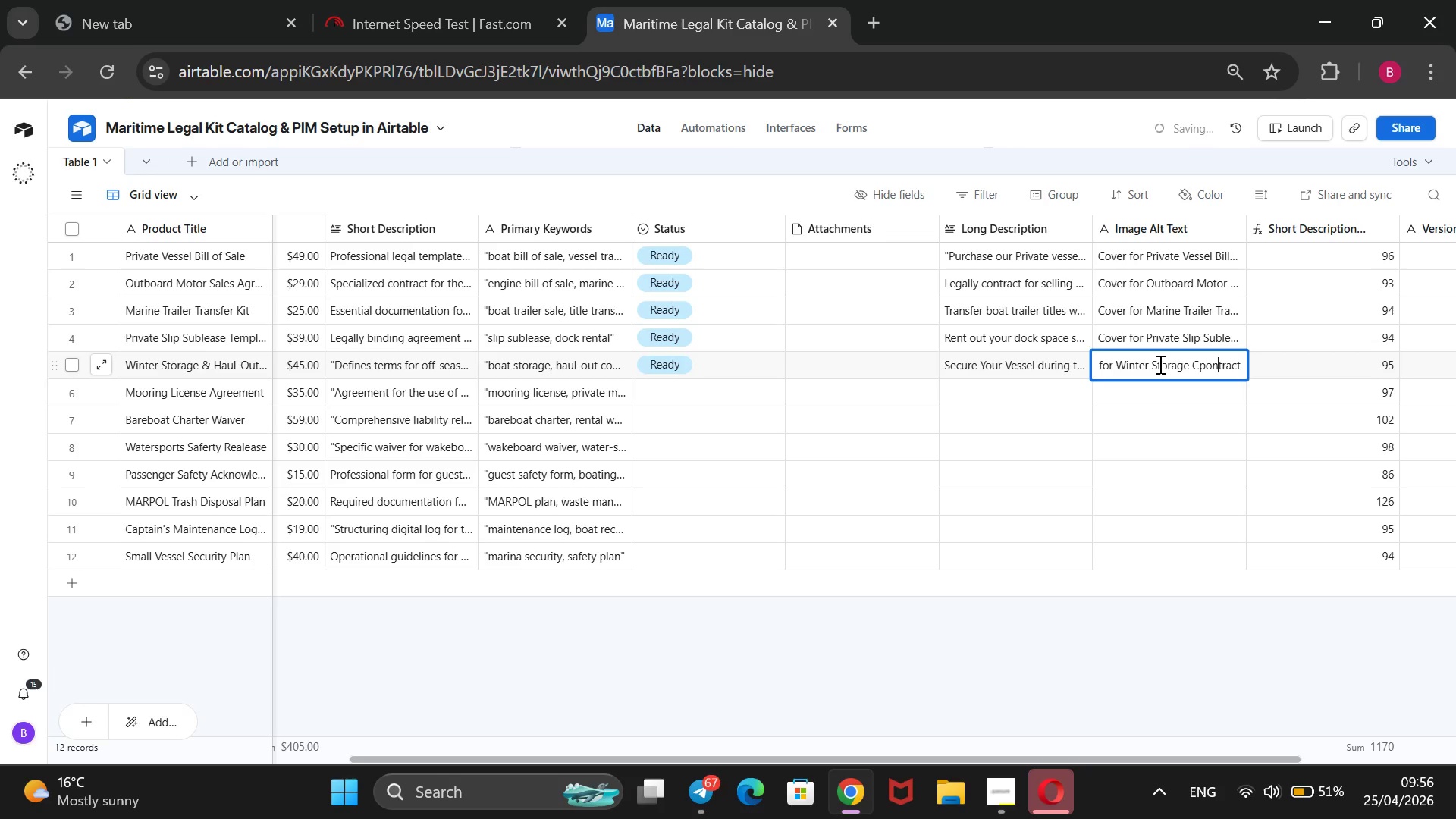 
key(ArrowLeft)
 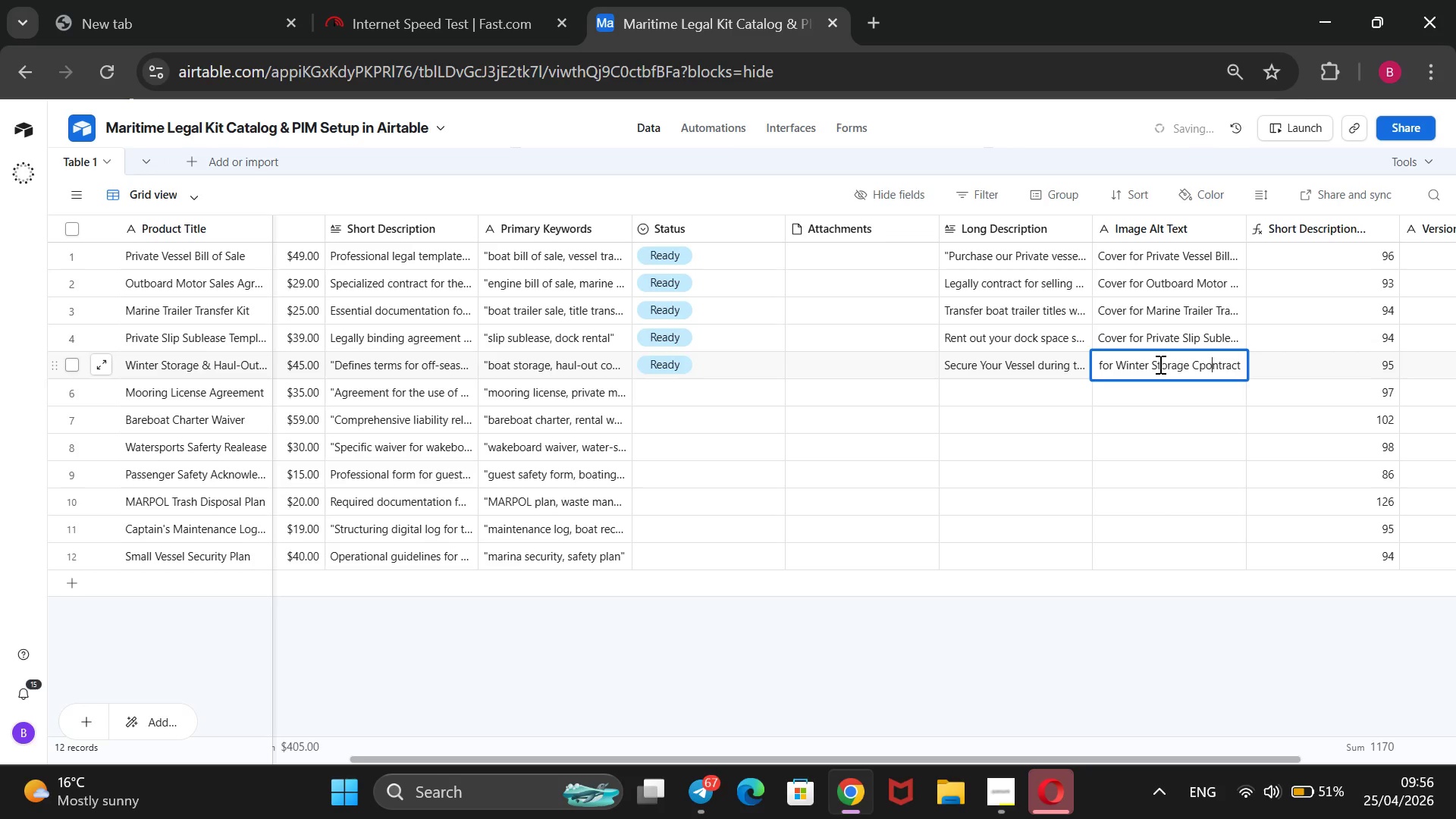 
key(ArrowLeft)
 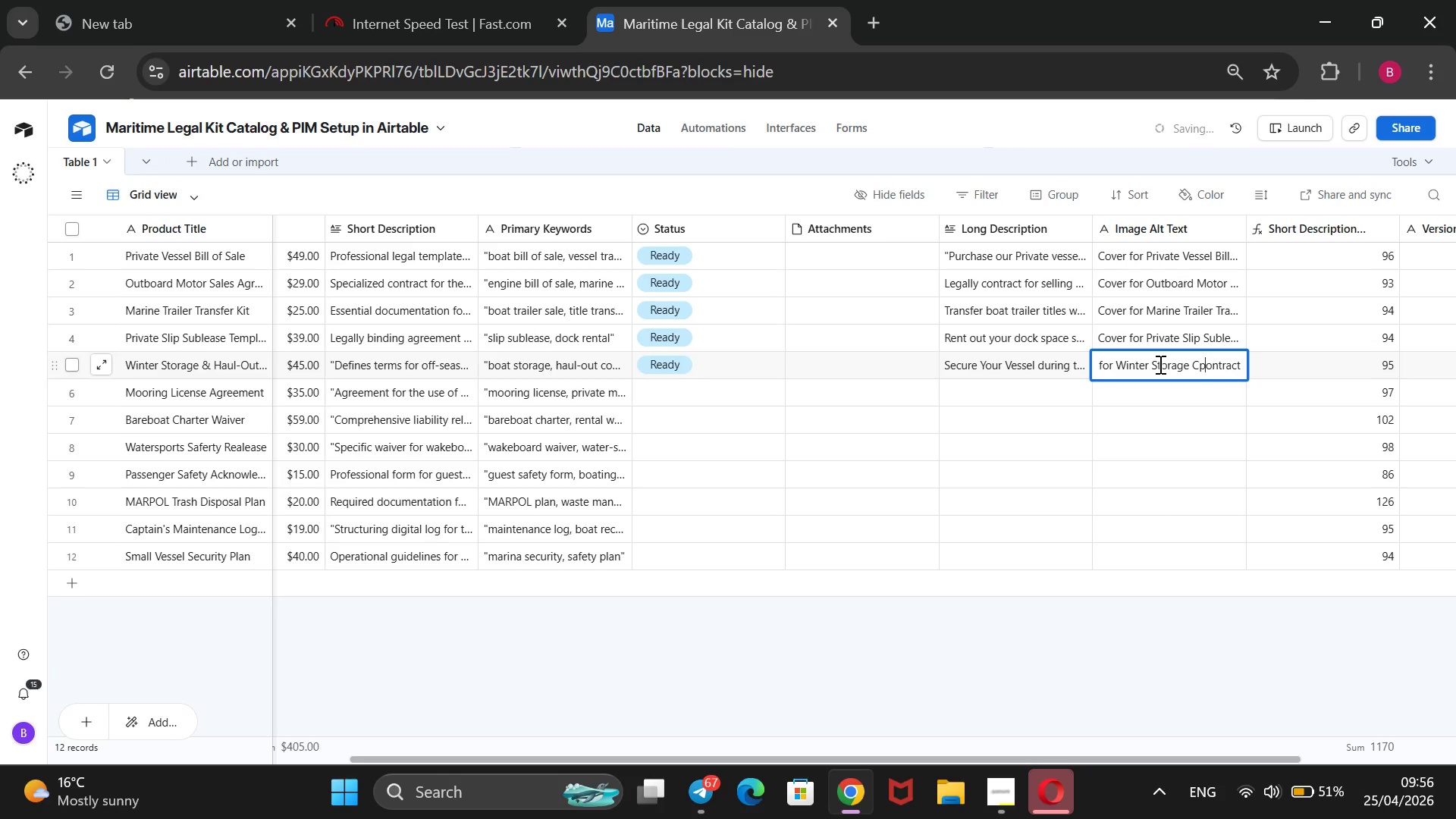 
key(ArrowLeft)
 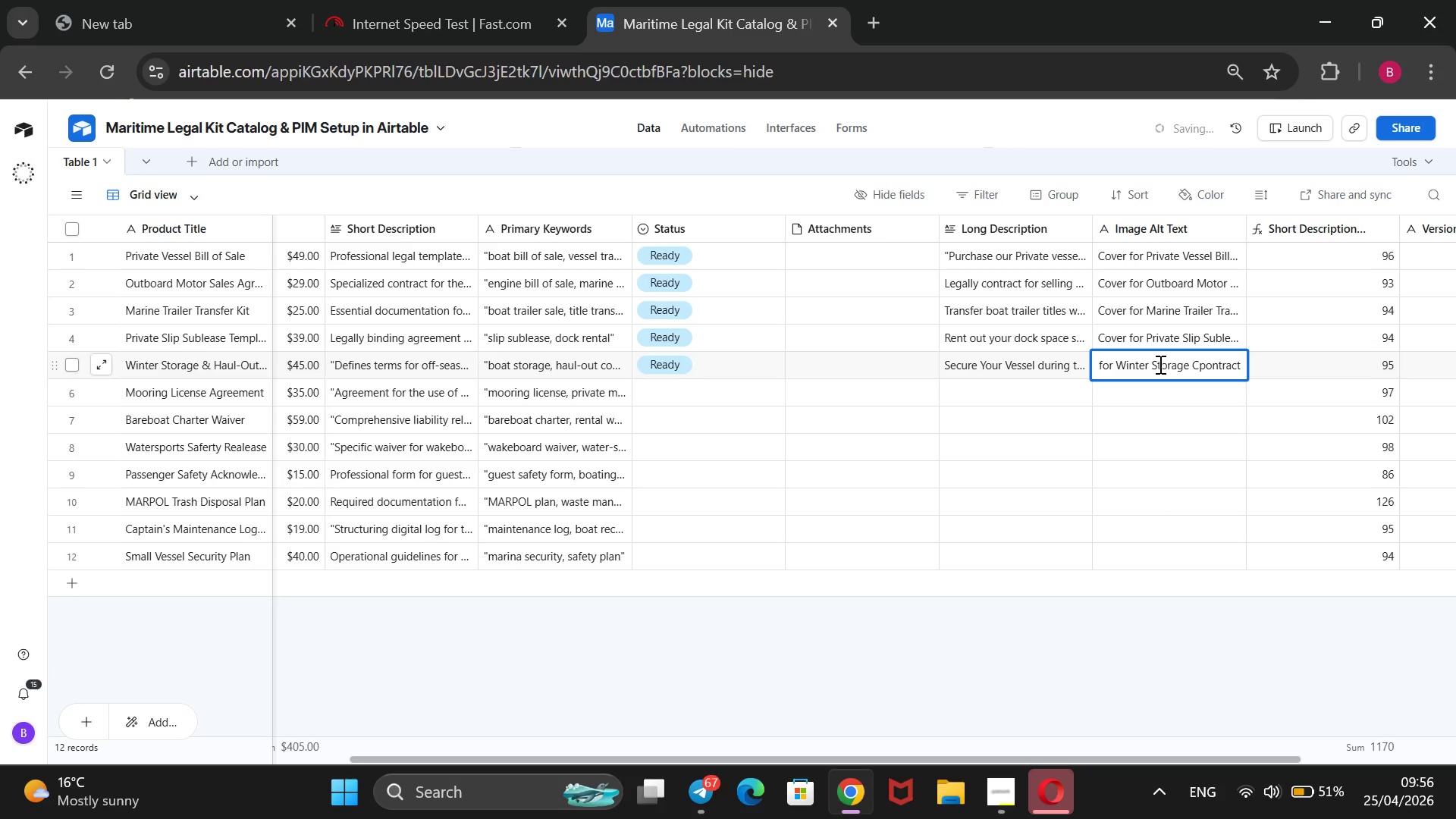 
key(Backspace)
 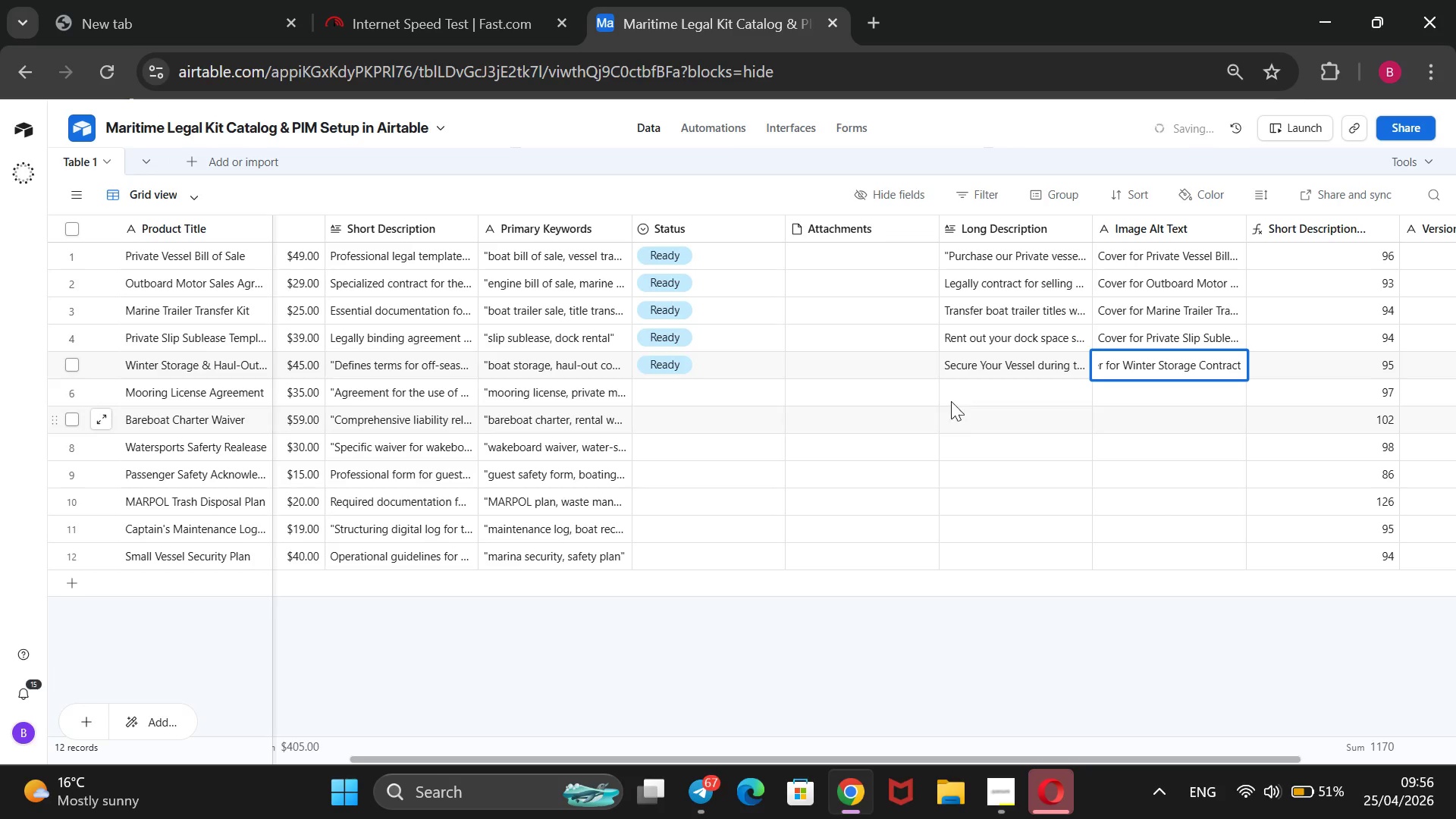 
left_click([965, 394])
 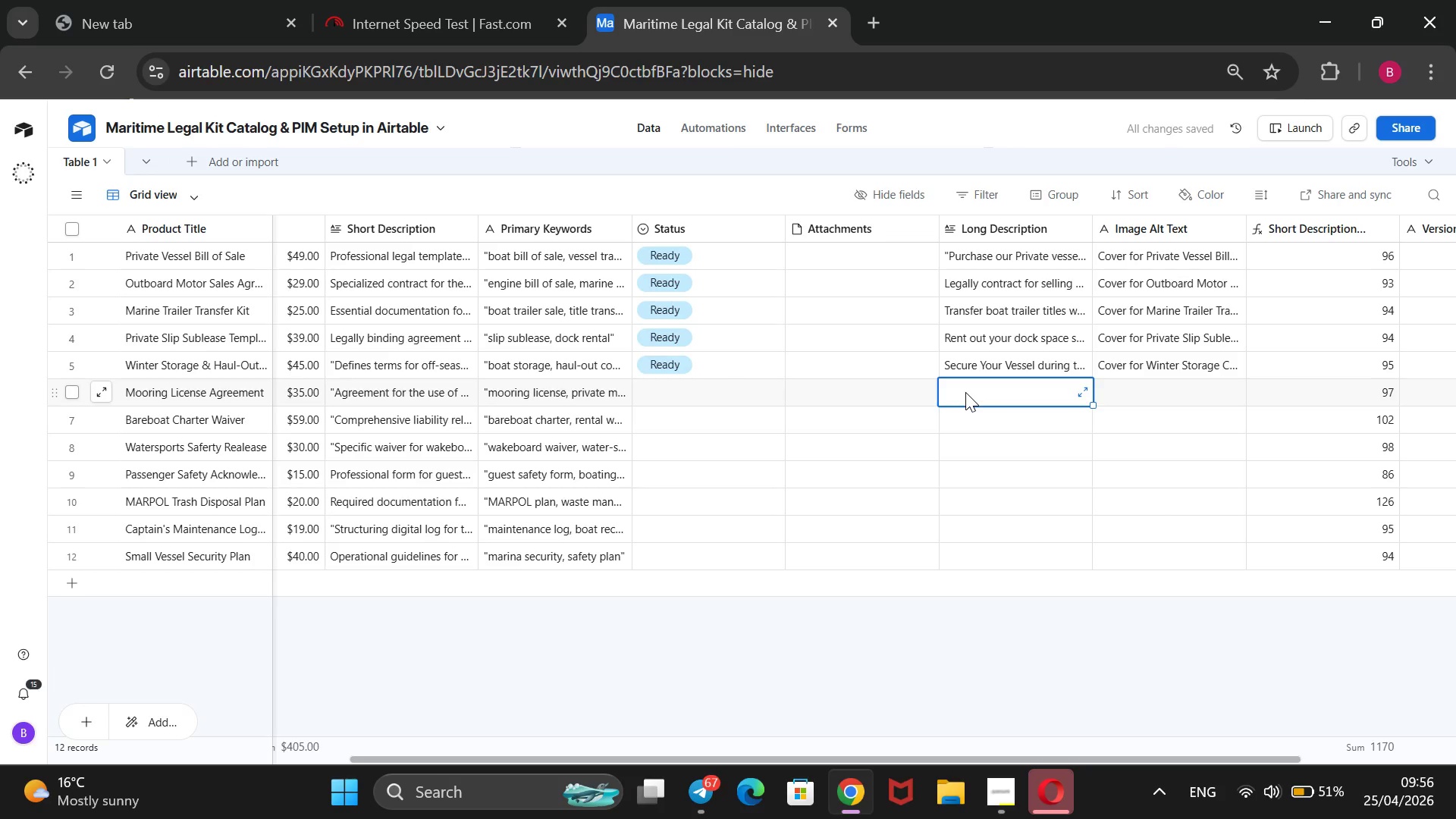 
wait(5.78)
 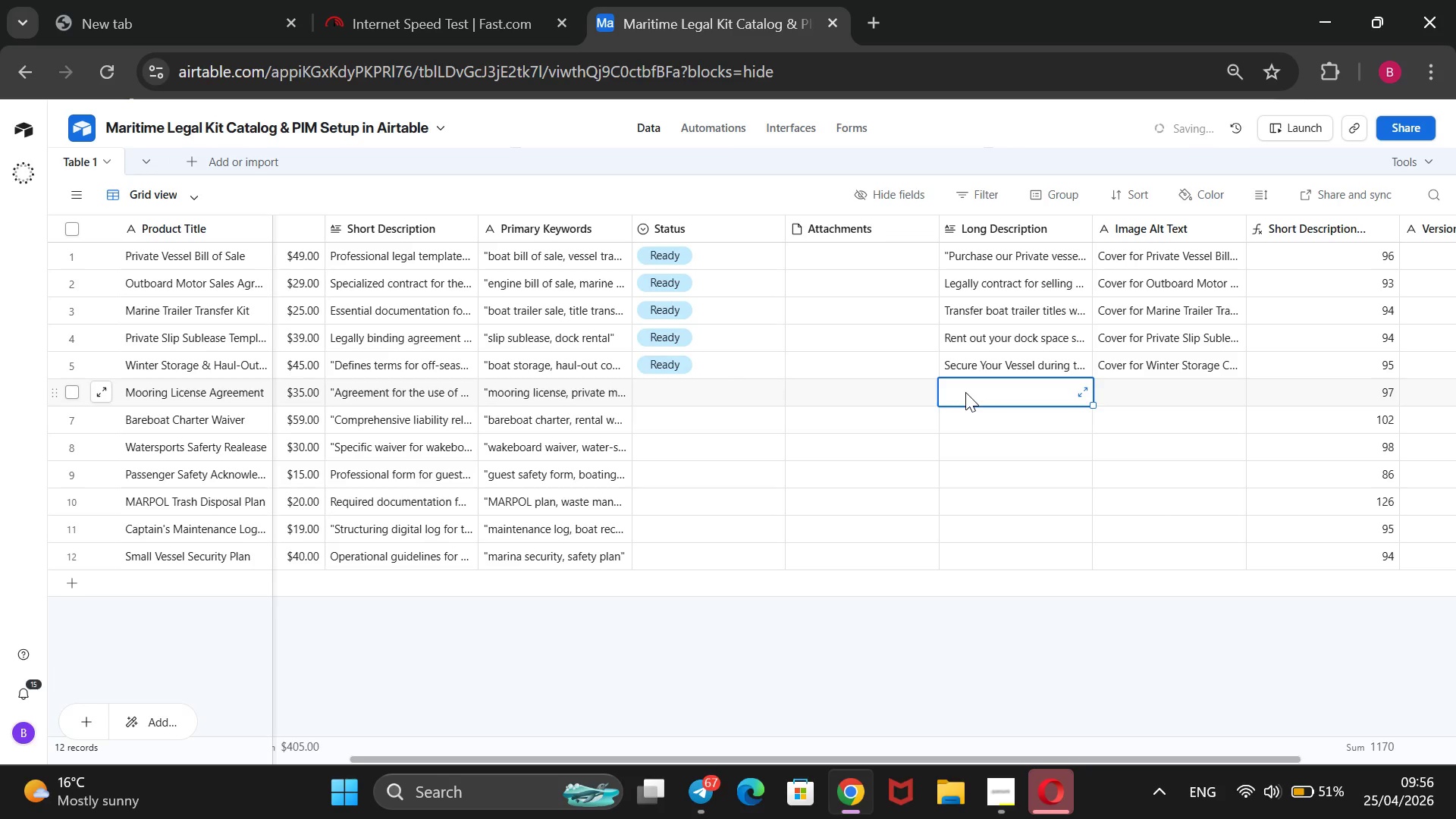 
left_click([1053, 362])
 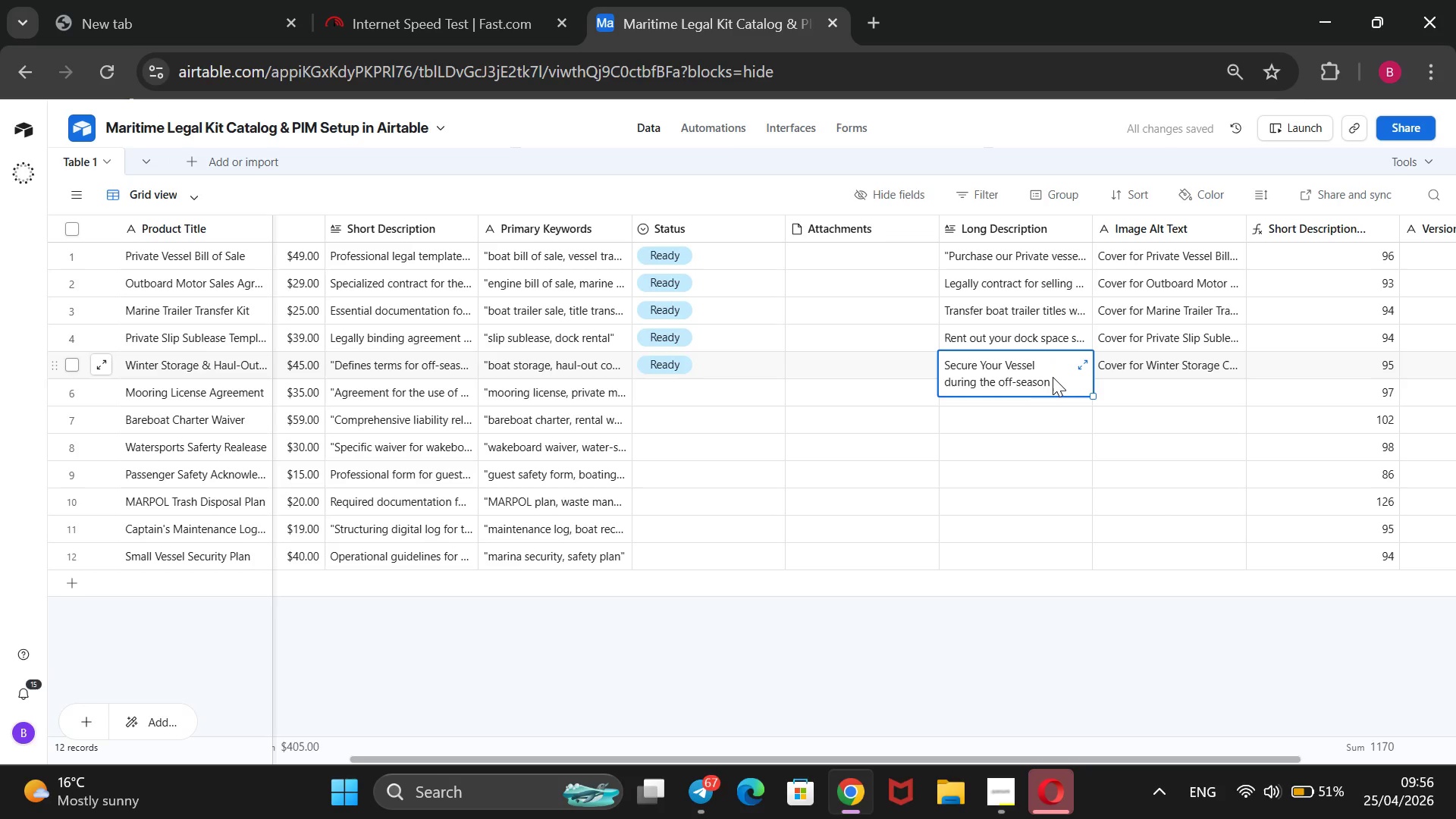 
left_click([1053, 377])
 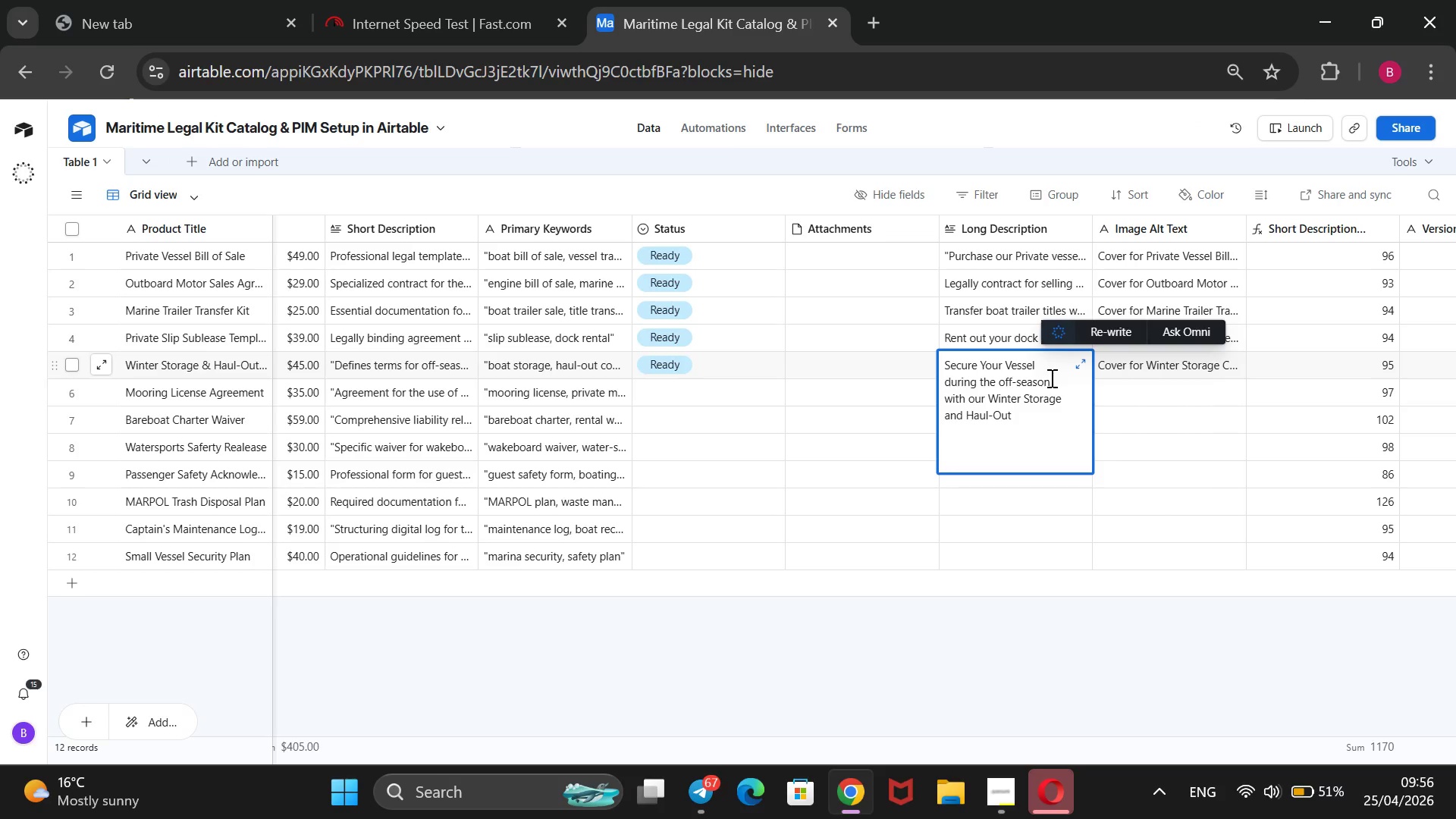 
type( agreement)
 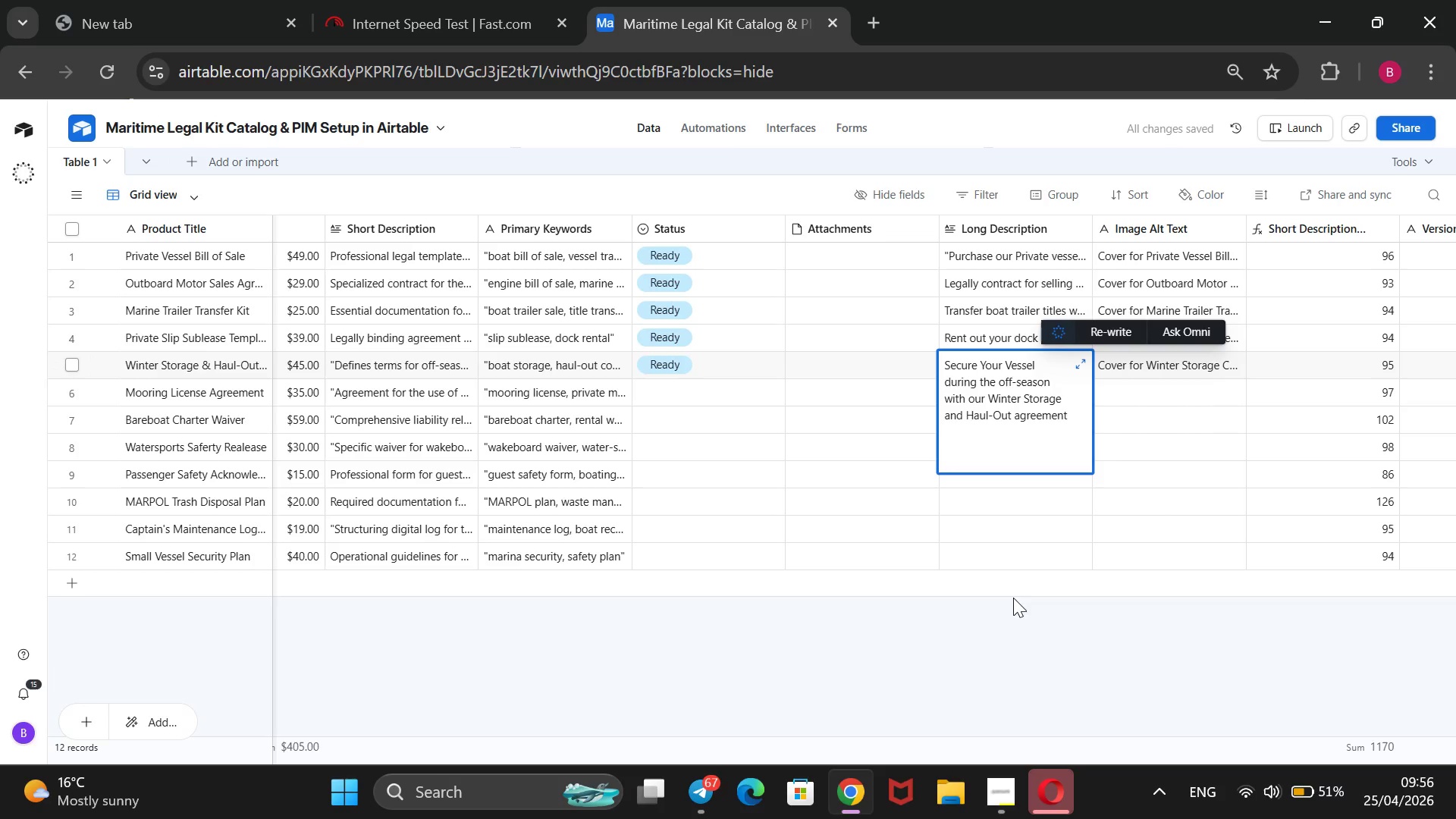 
left_click([1013, 627])
 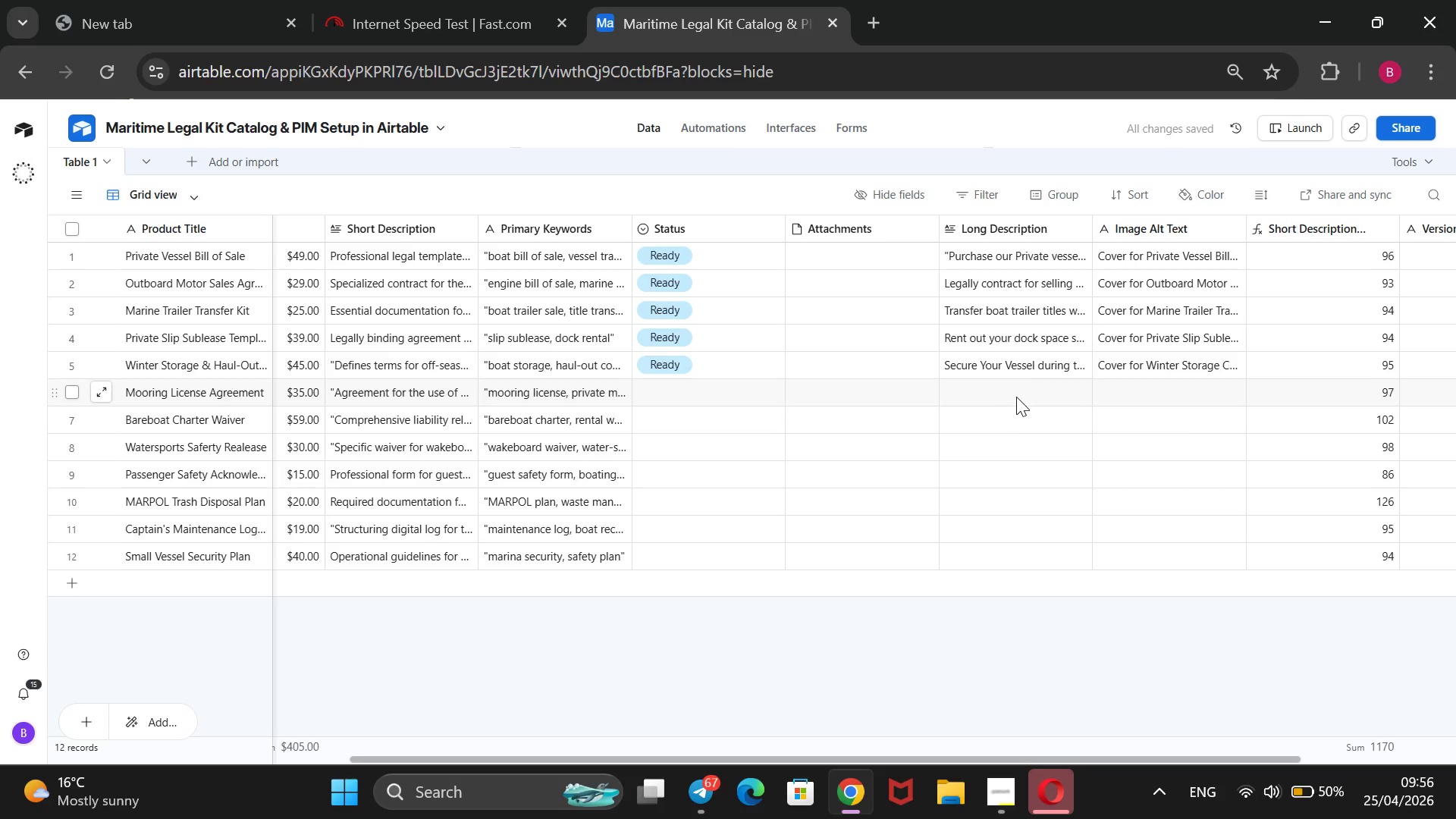 
left_click([1019, 390])
 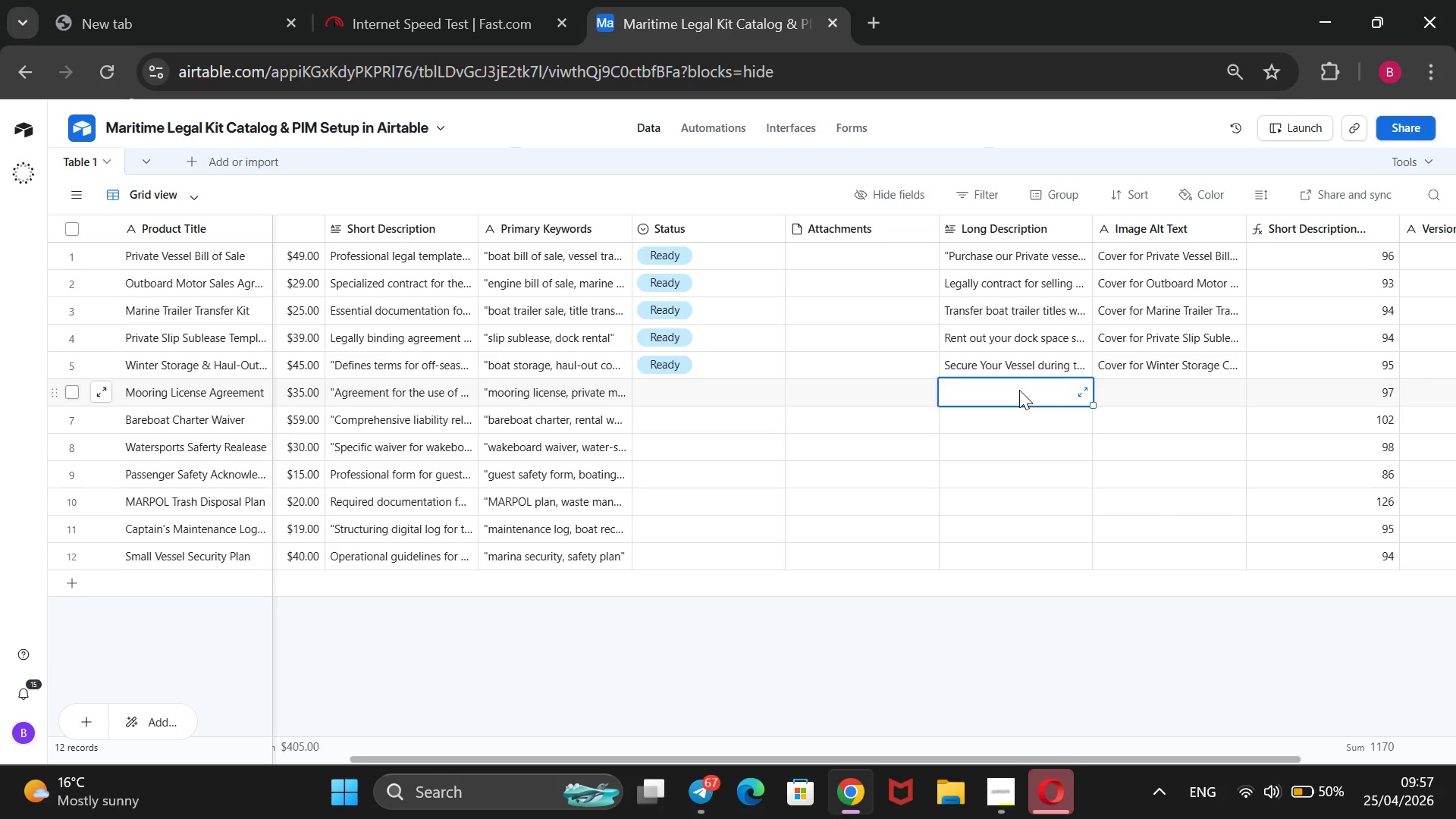 
wait(27.22)
 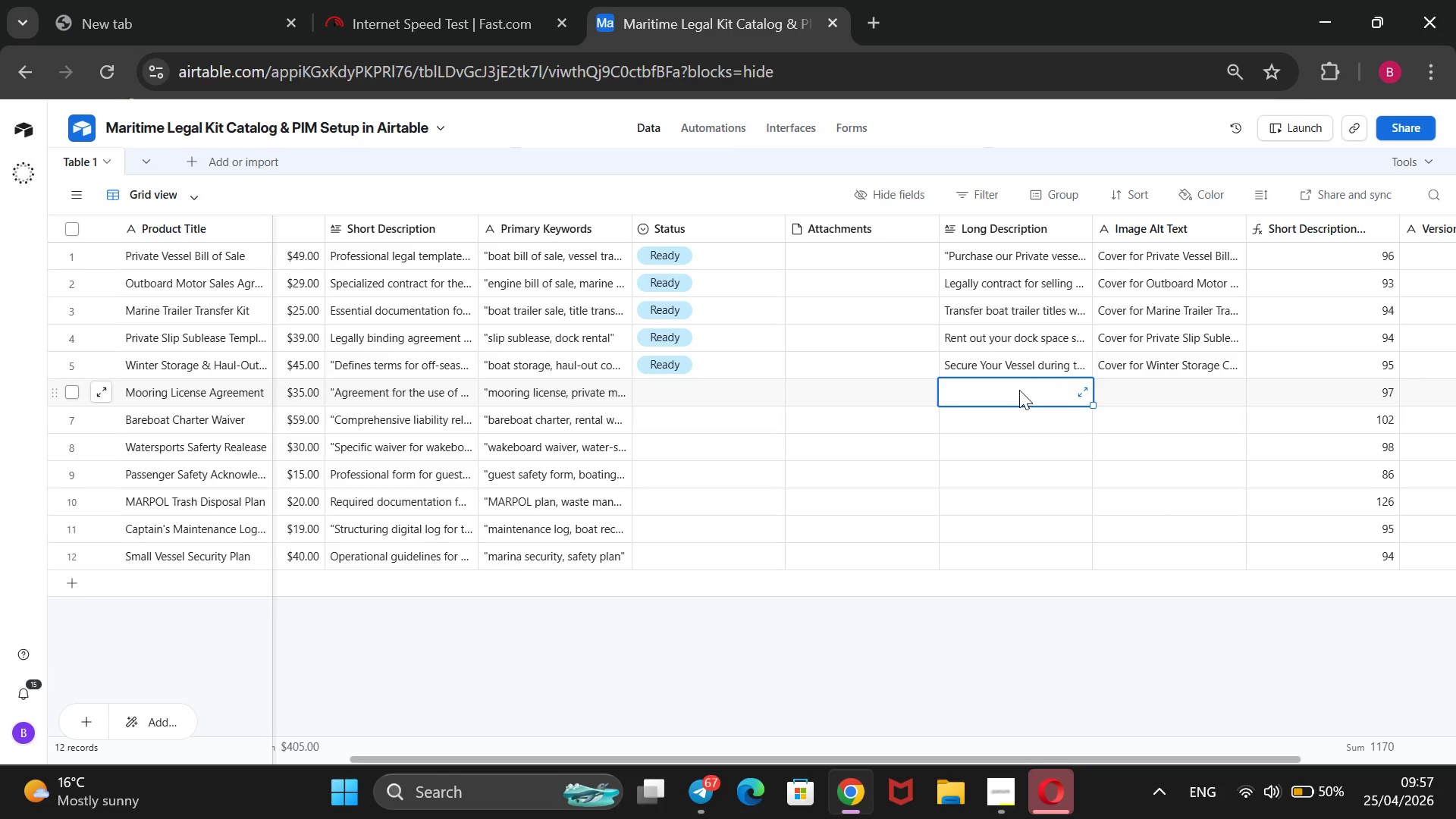 
left_click([761, 401])
 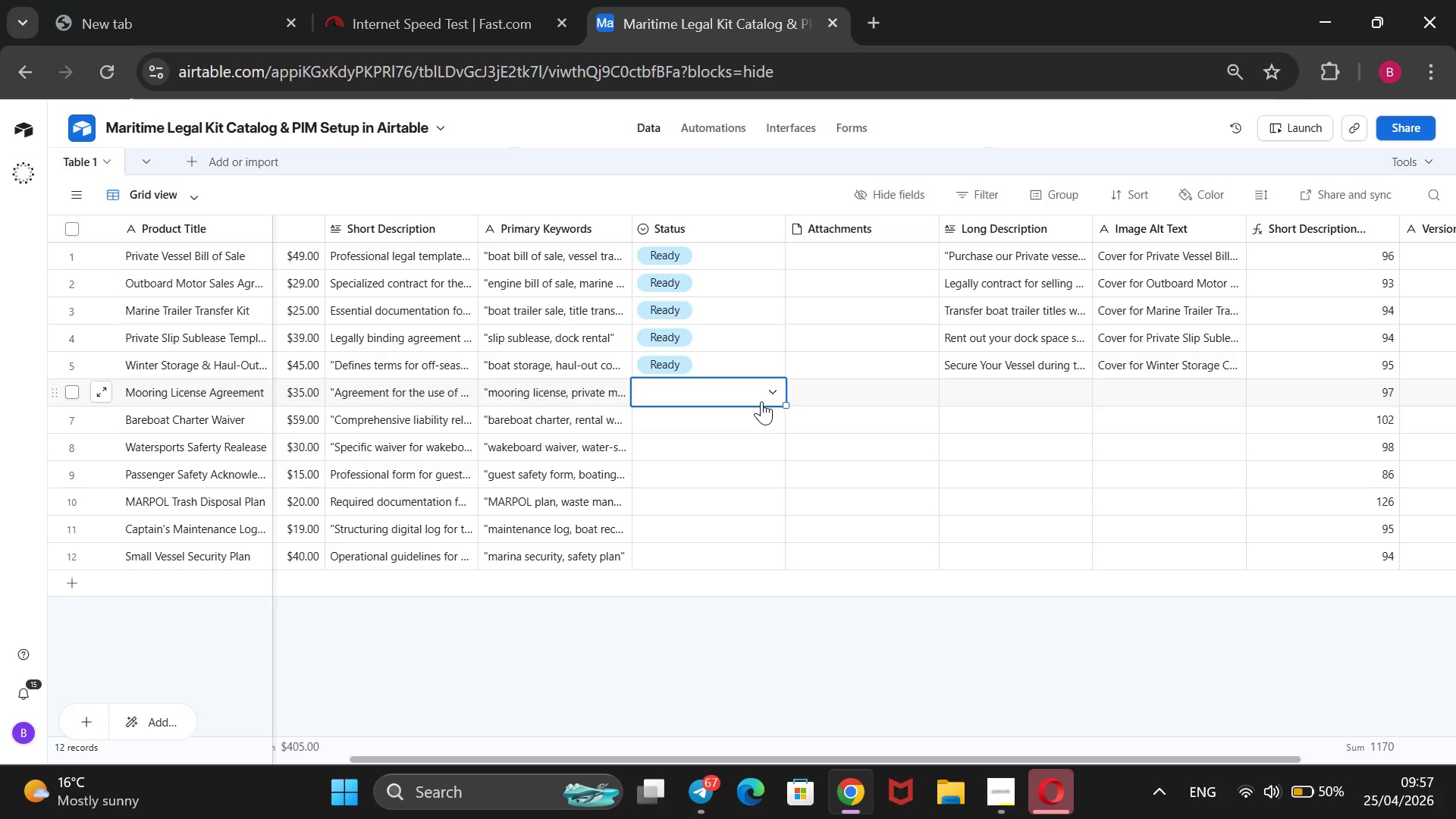 
key(Enter)
 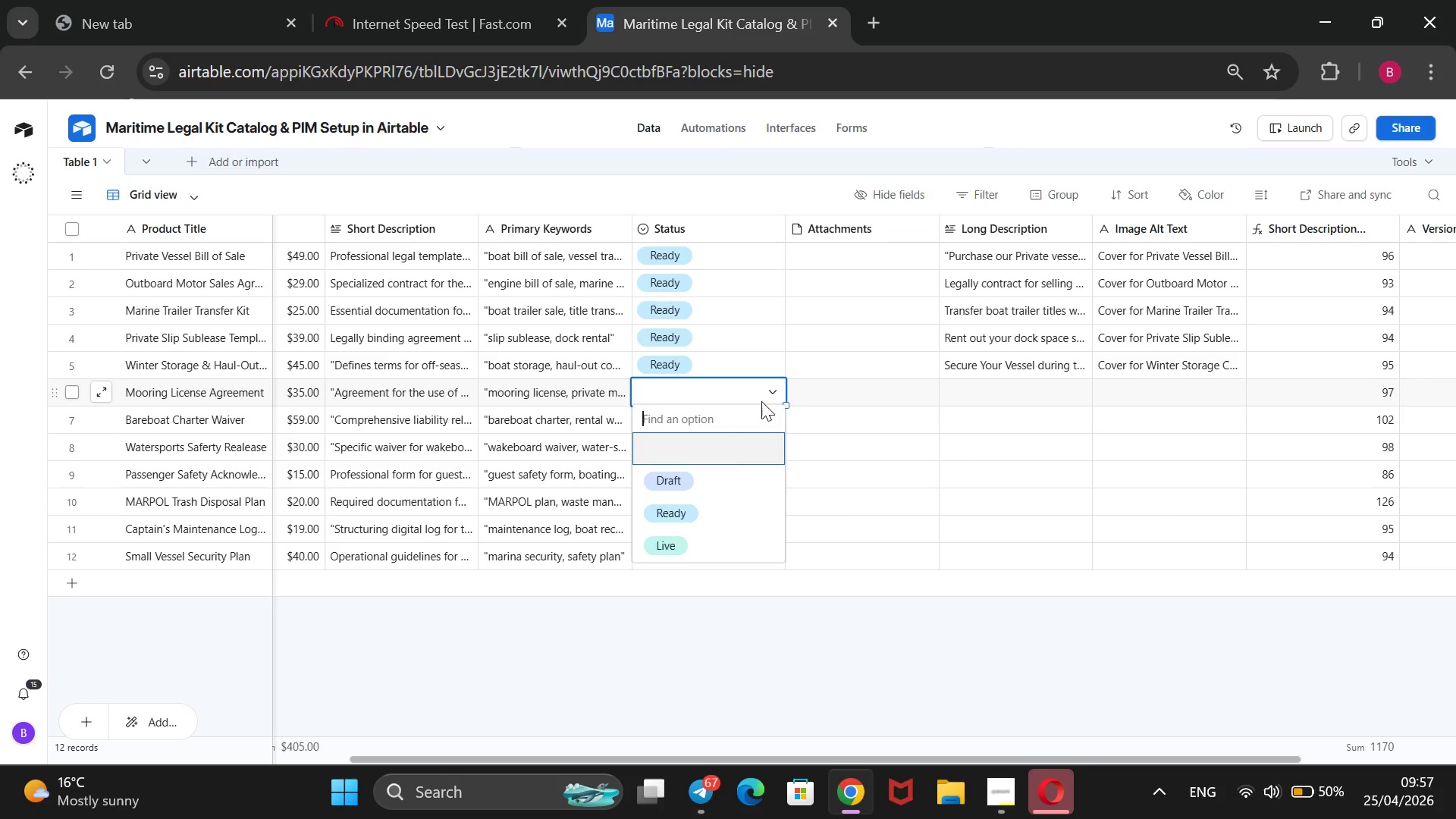 
key(ArrowDown)
 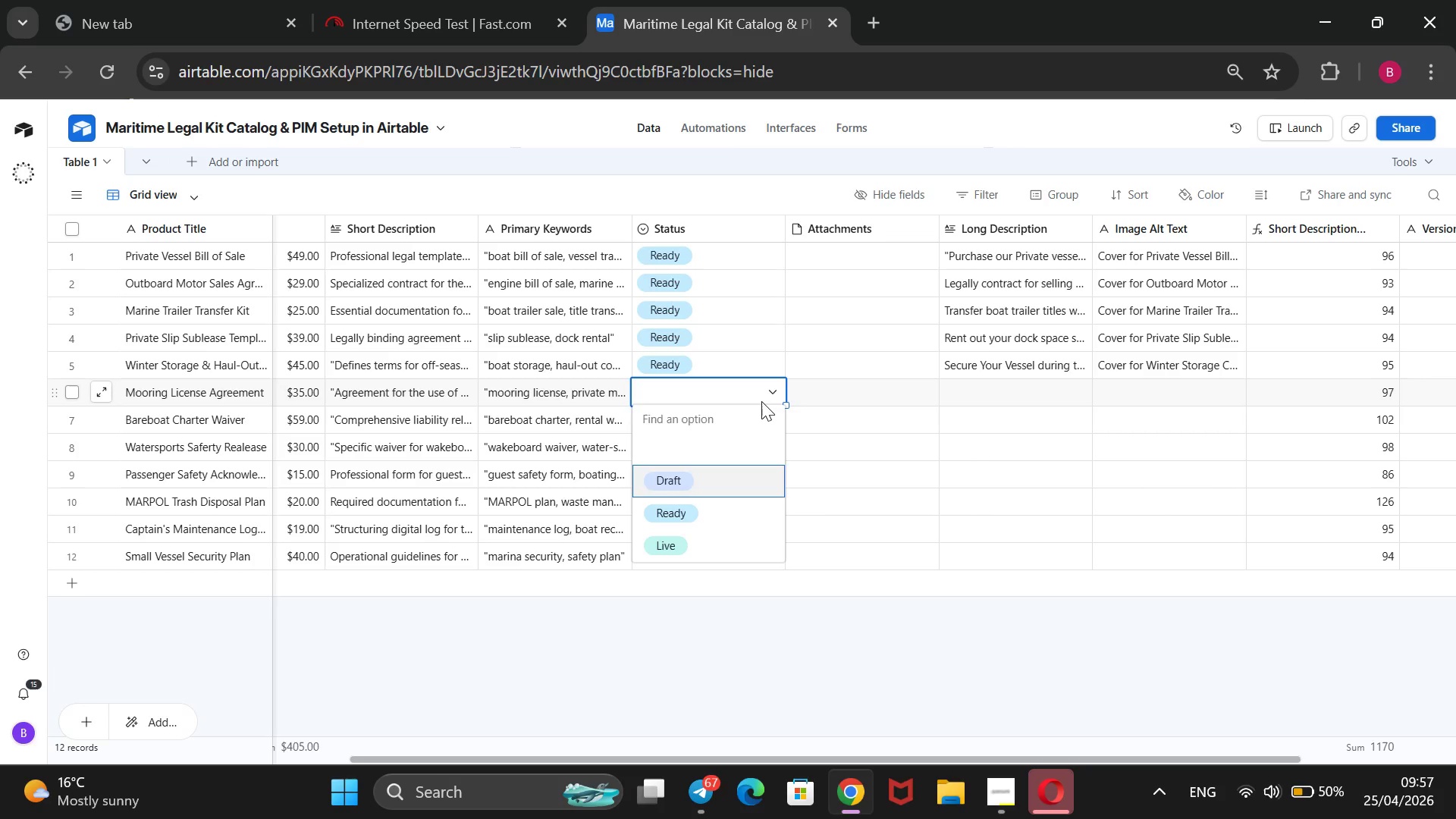 
key(ArrowDown)
 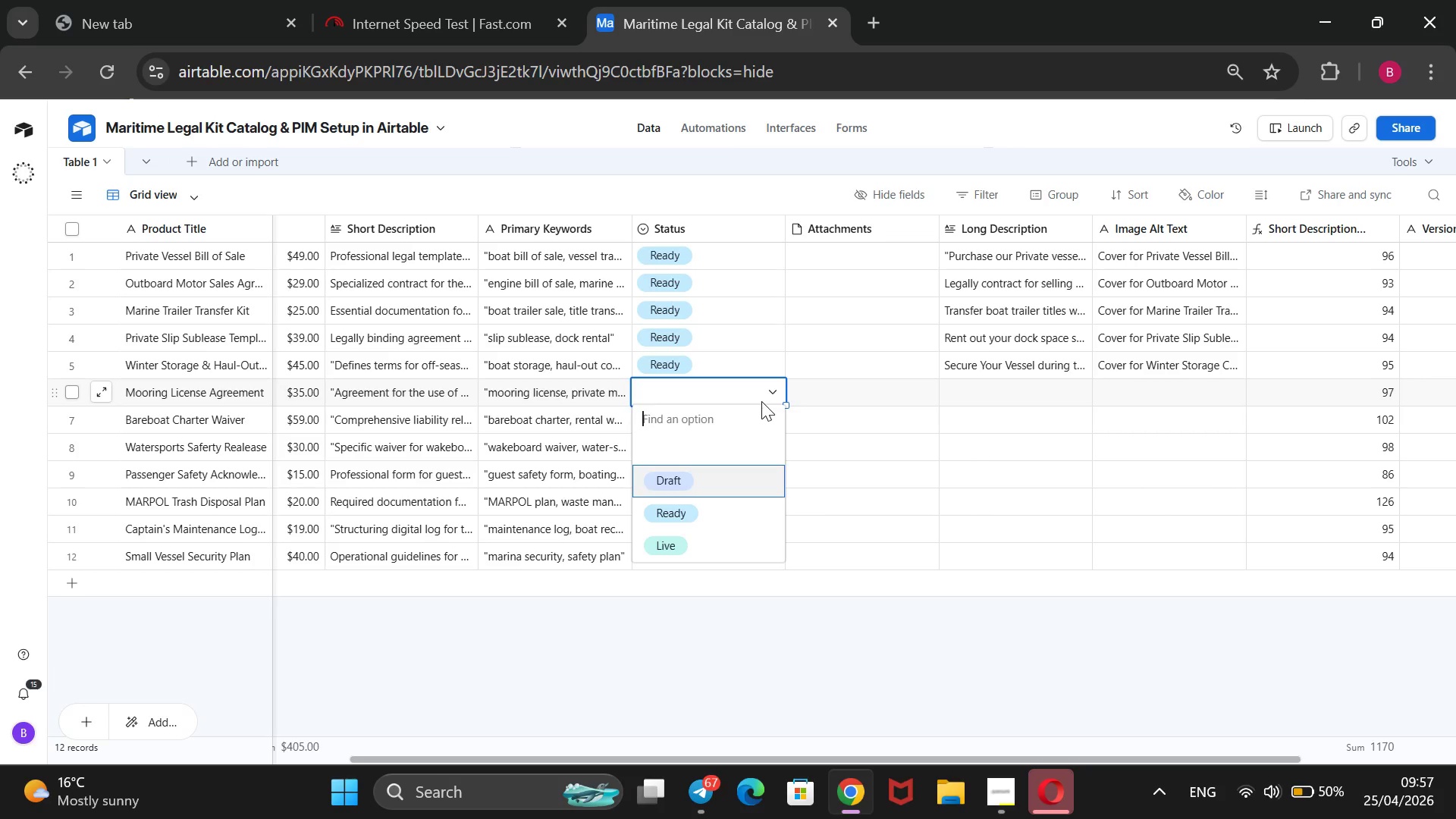 
key(Enter)
 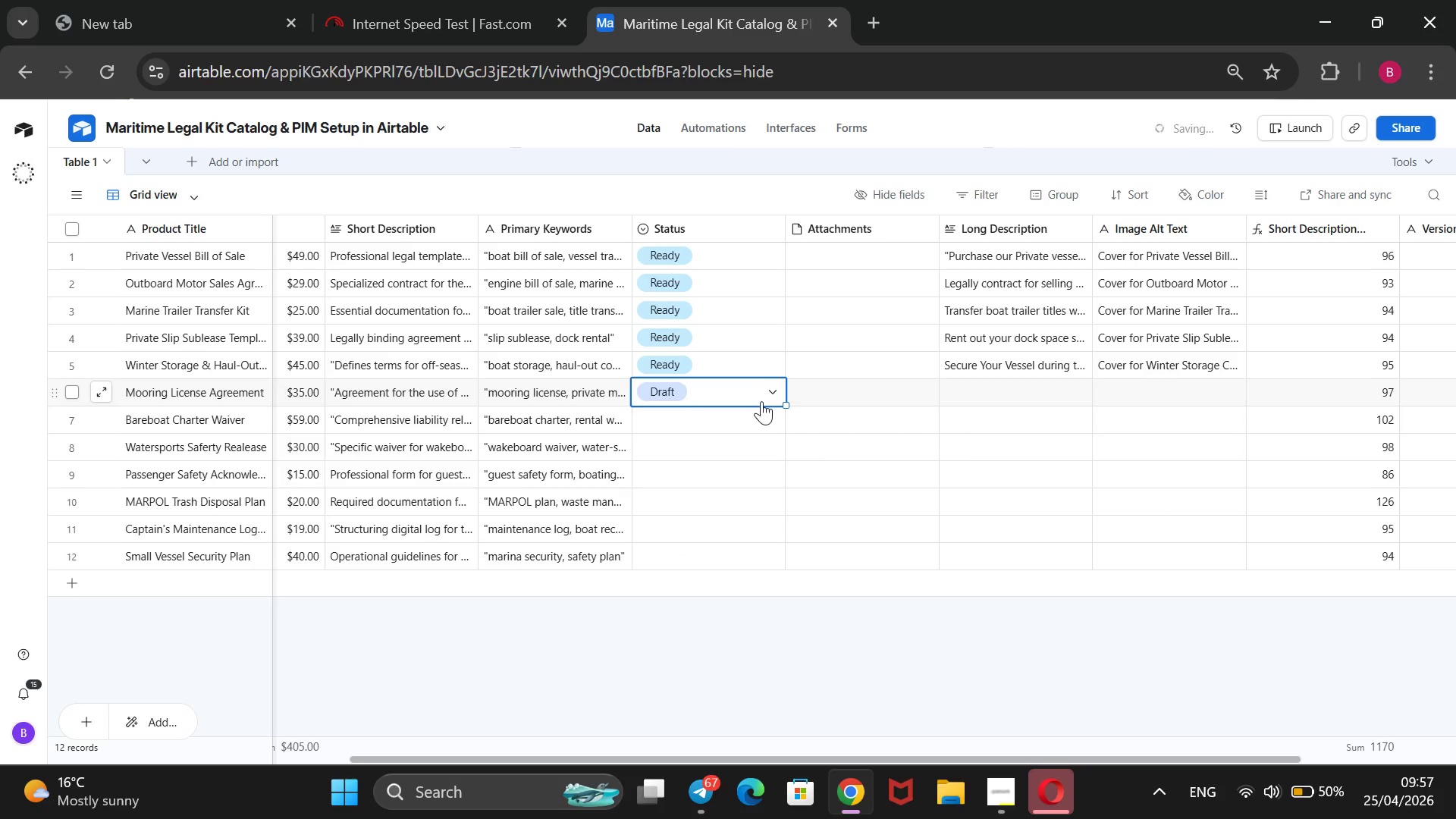 
key(ArrowDown)
 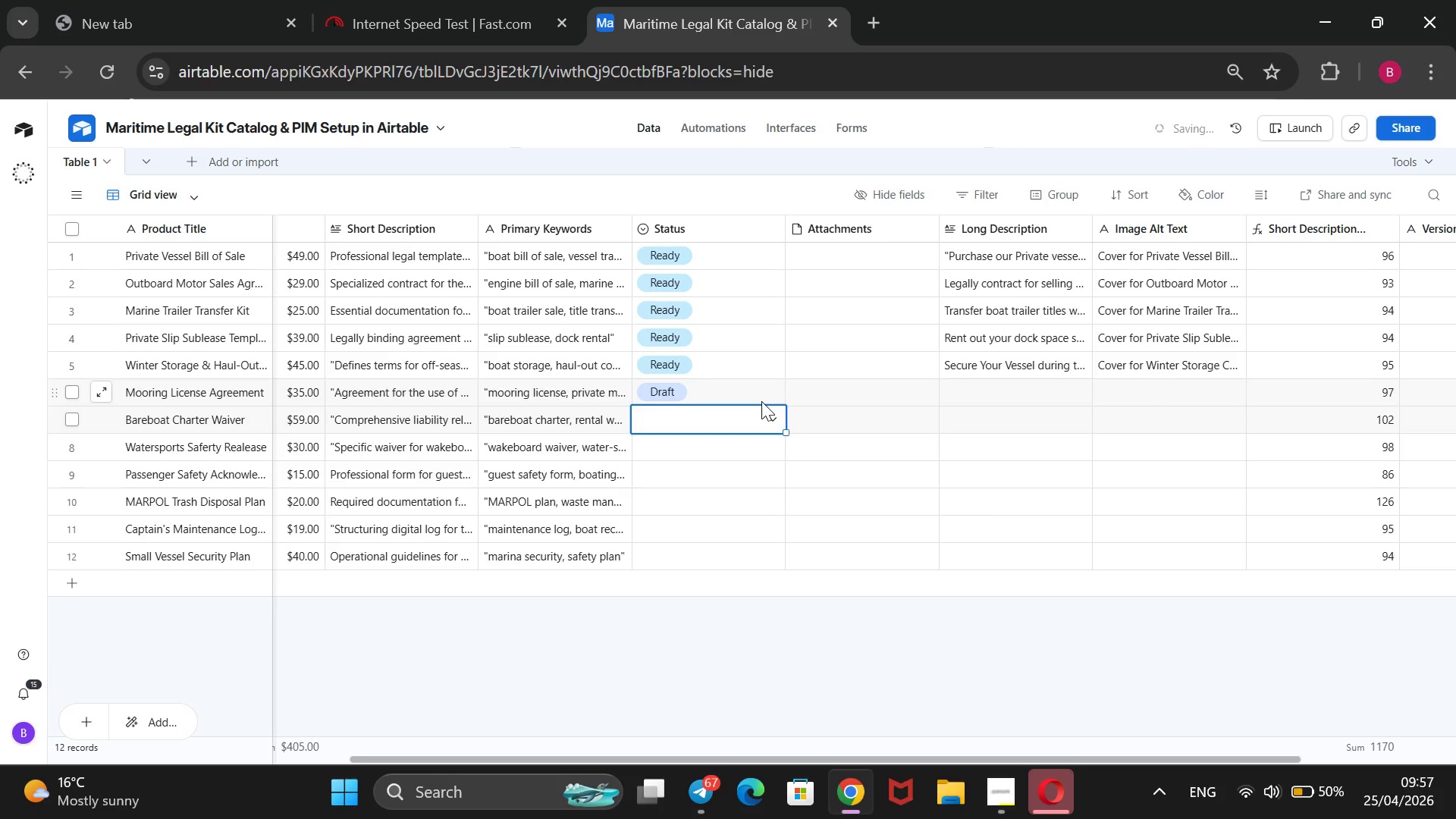 
key(Enter)
 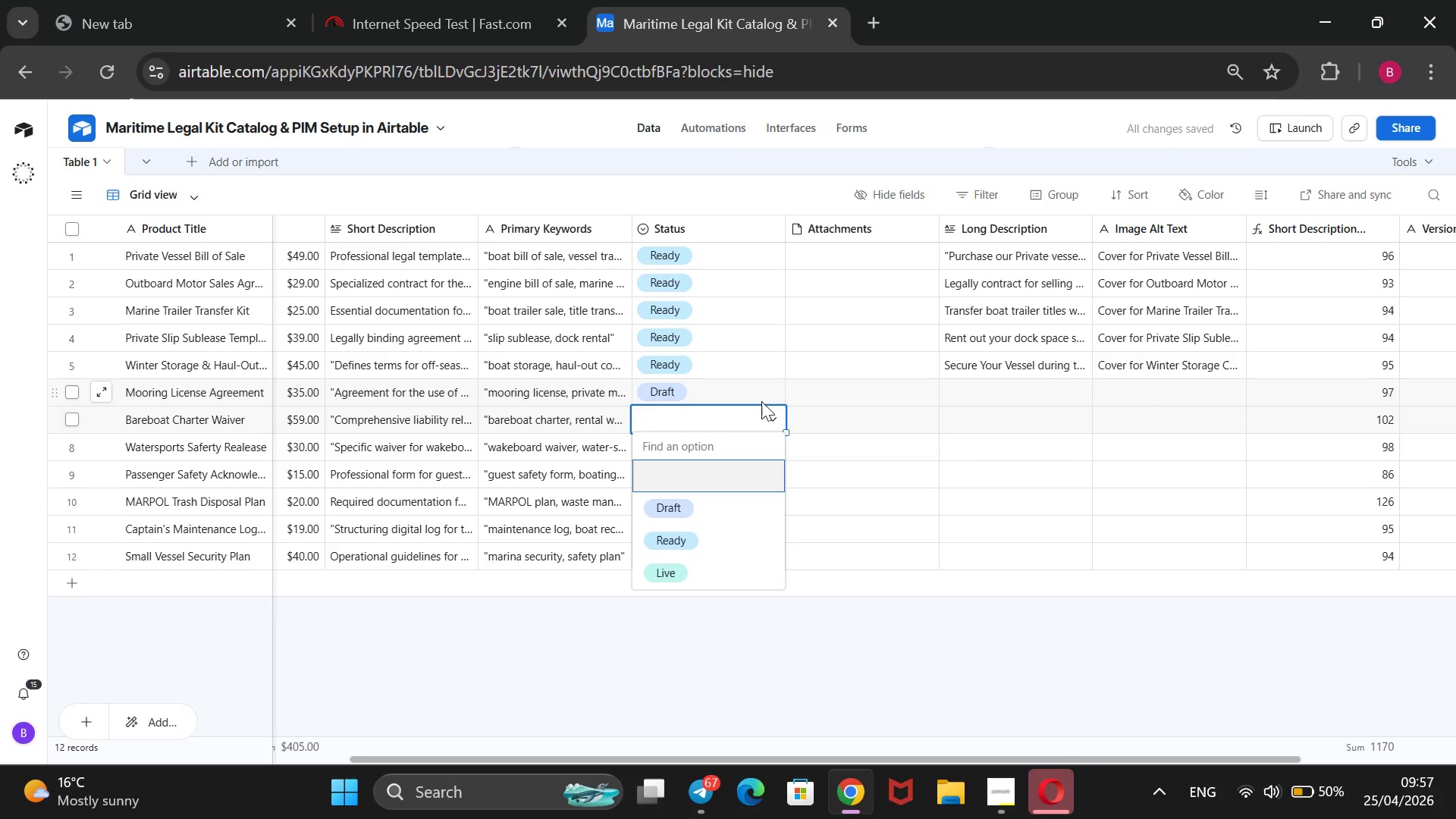 
key(ArrowDown)
 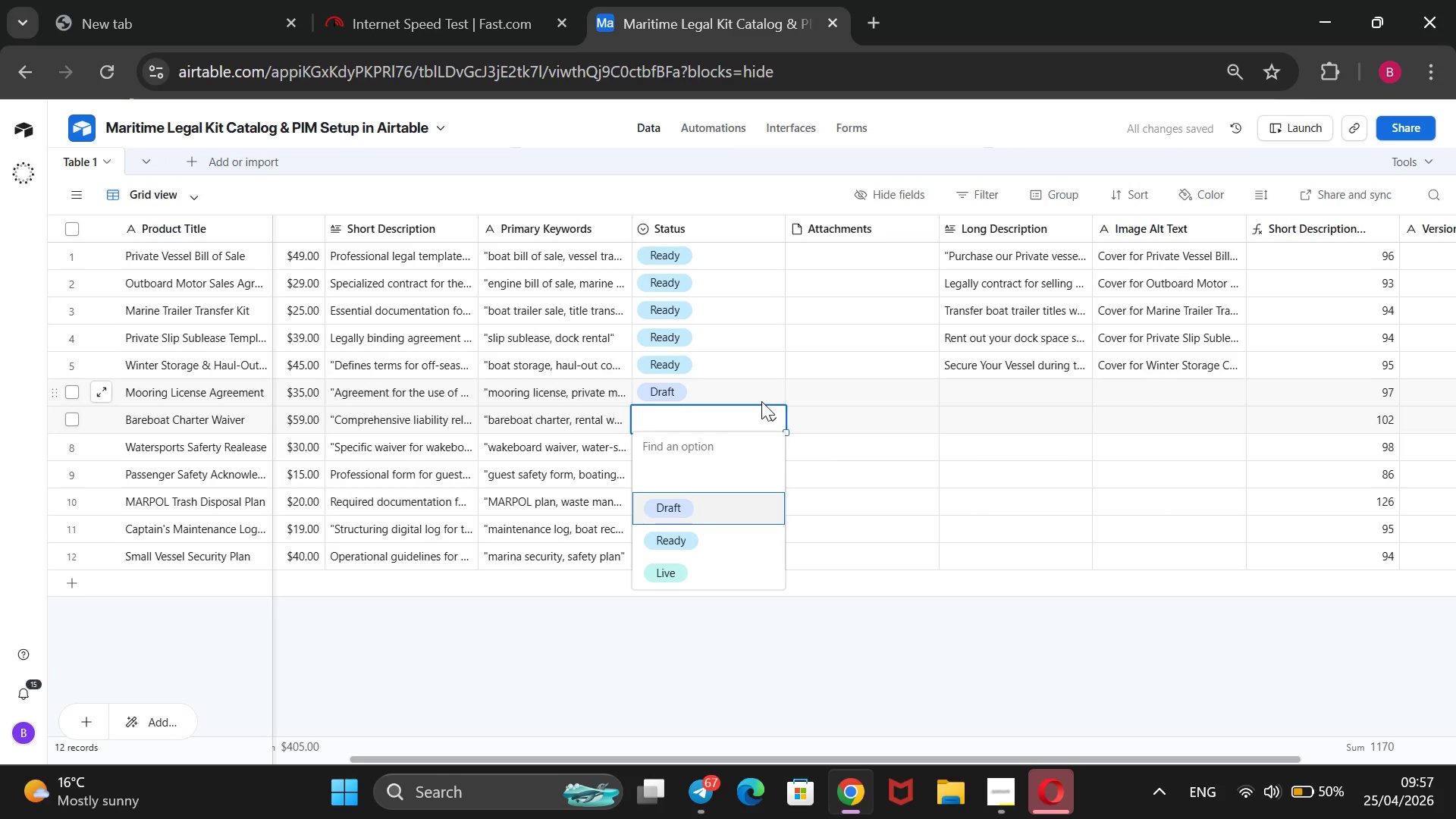 
key(ArrowDown)
 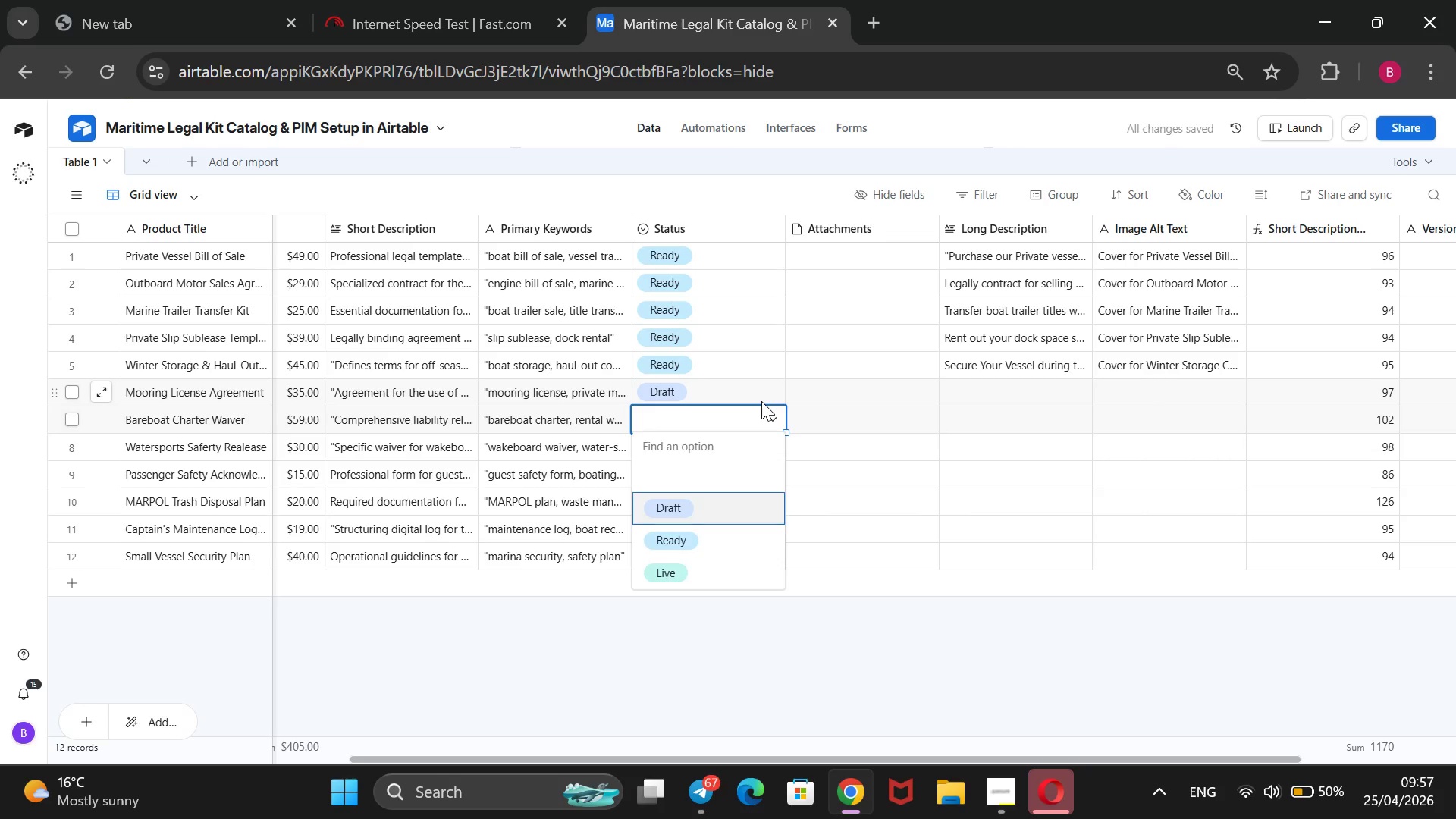 
key(Enter)
 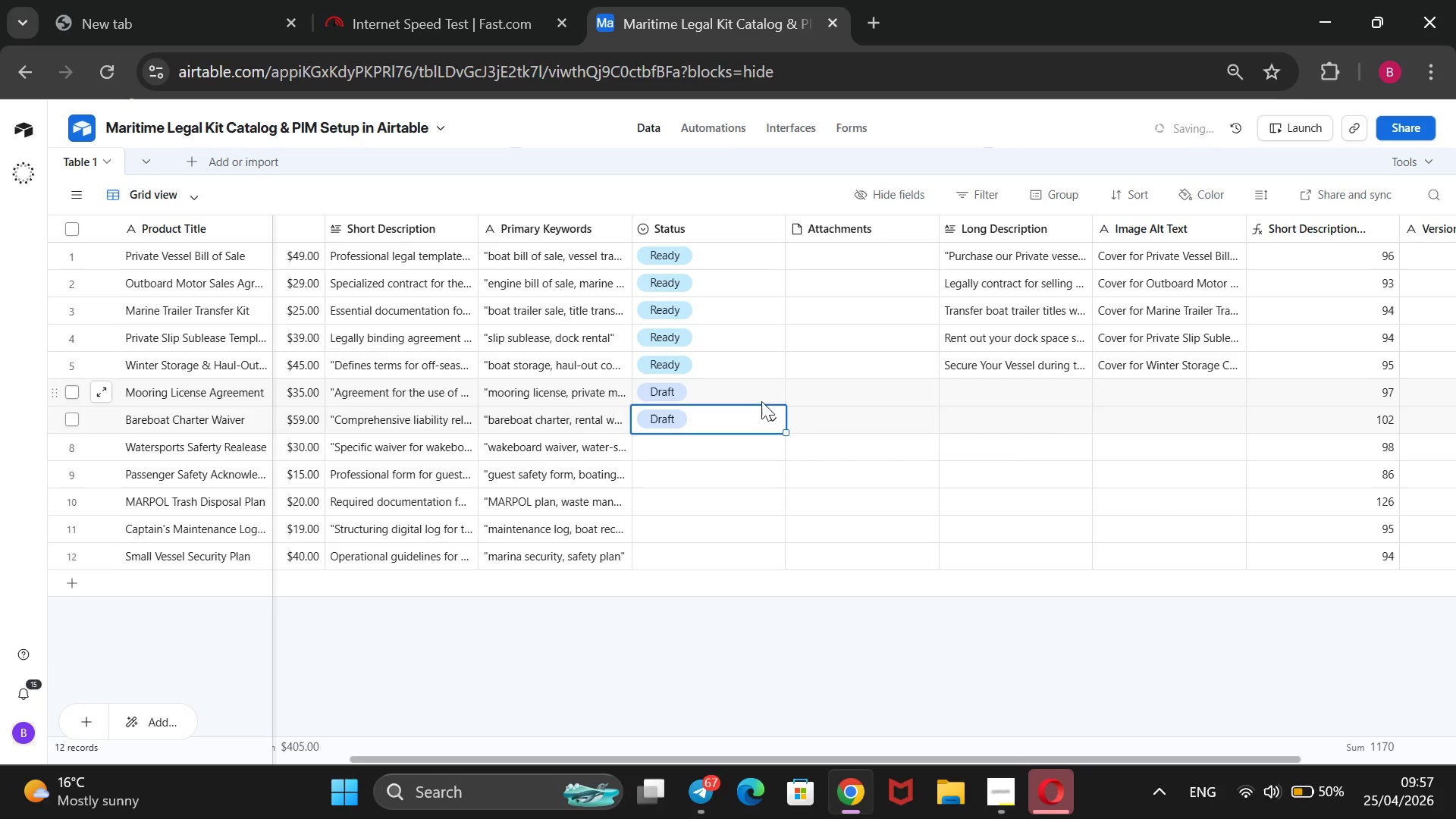 
key(ArrowDown)
 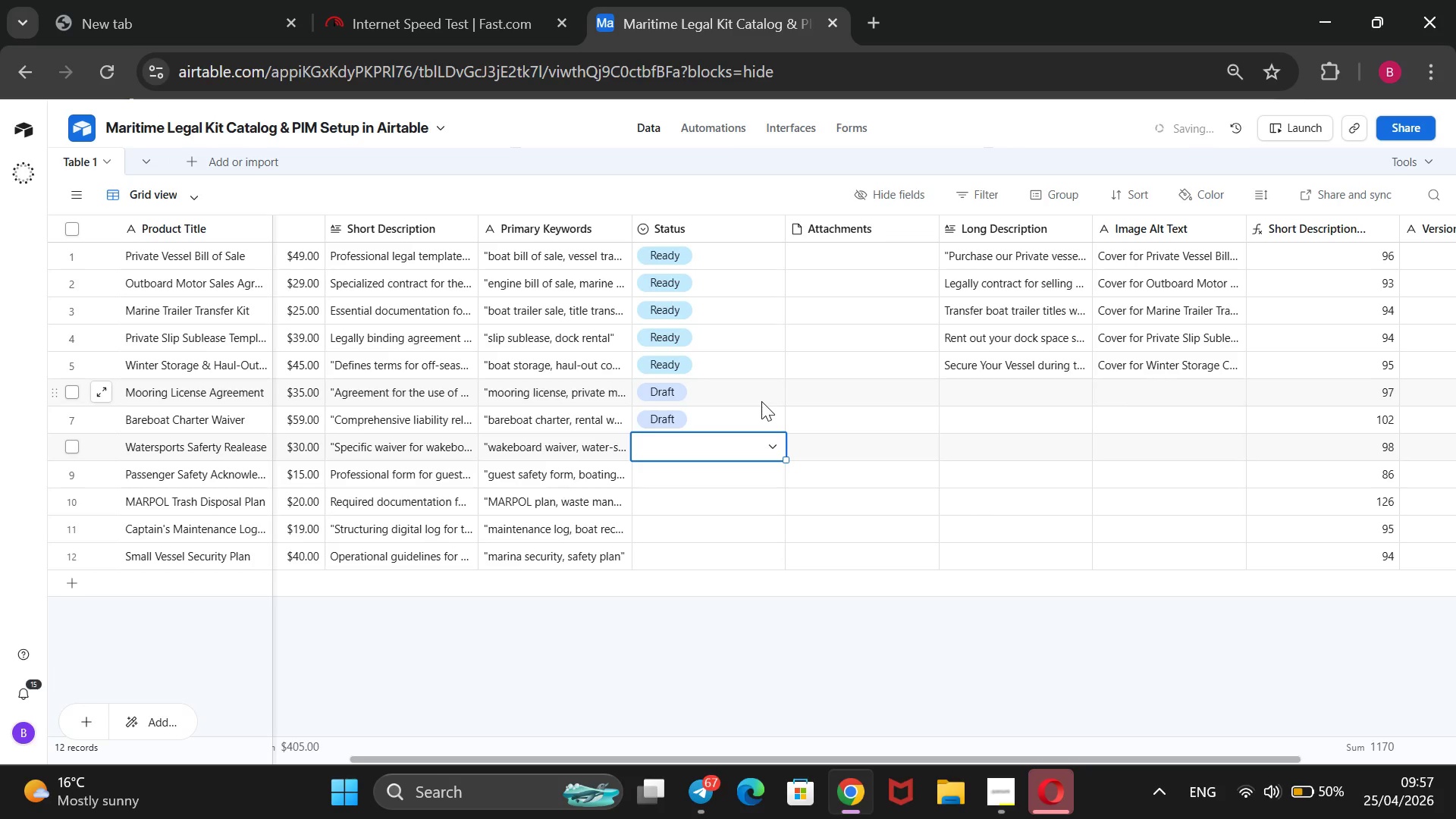 
key(Enter)
 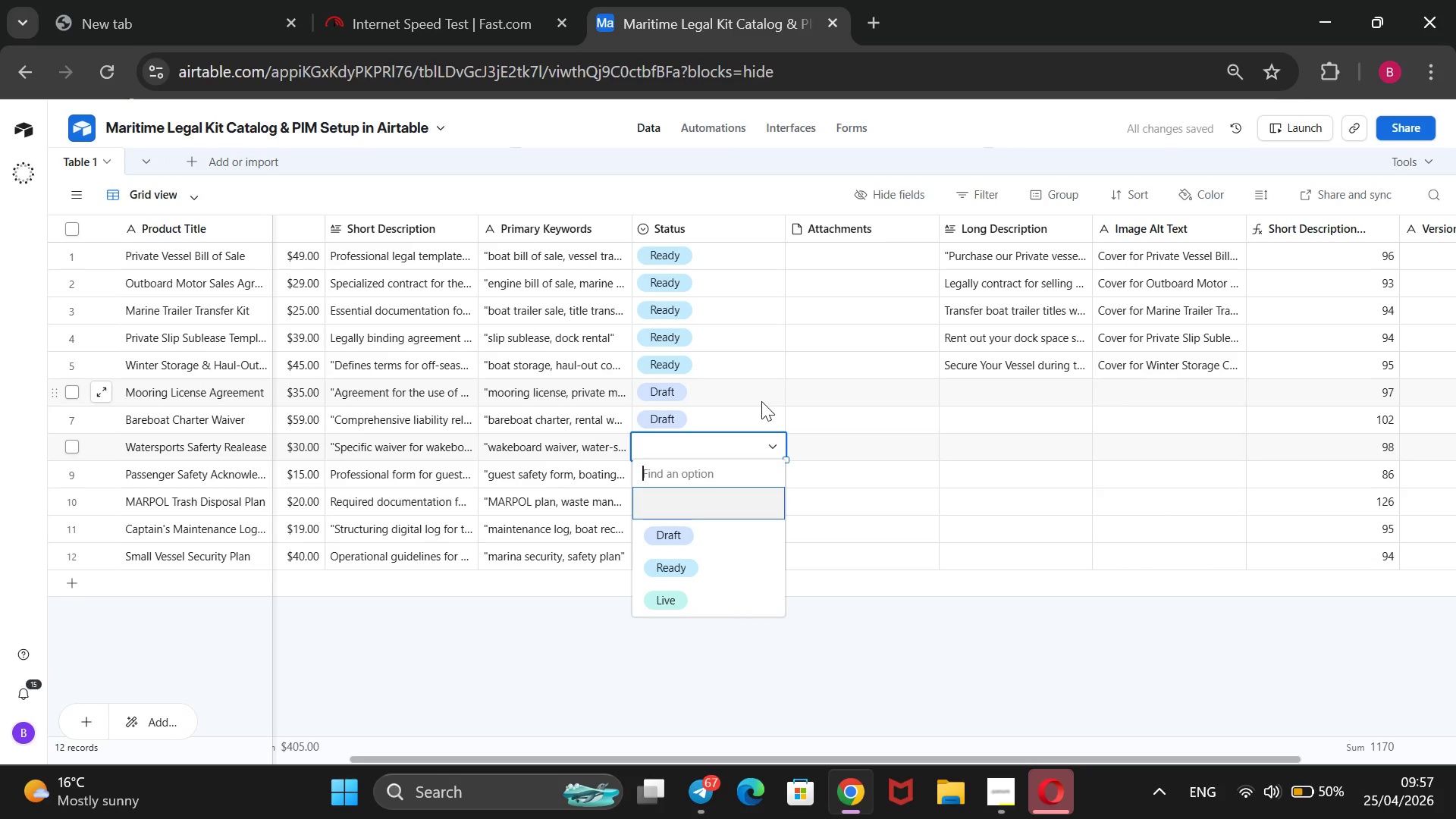 
key(ArrowDown)
 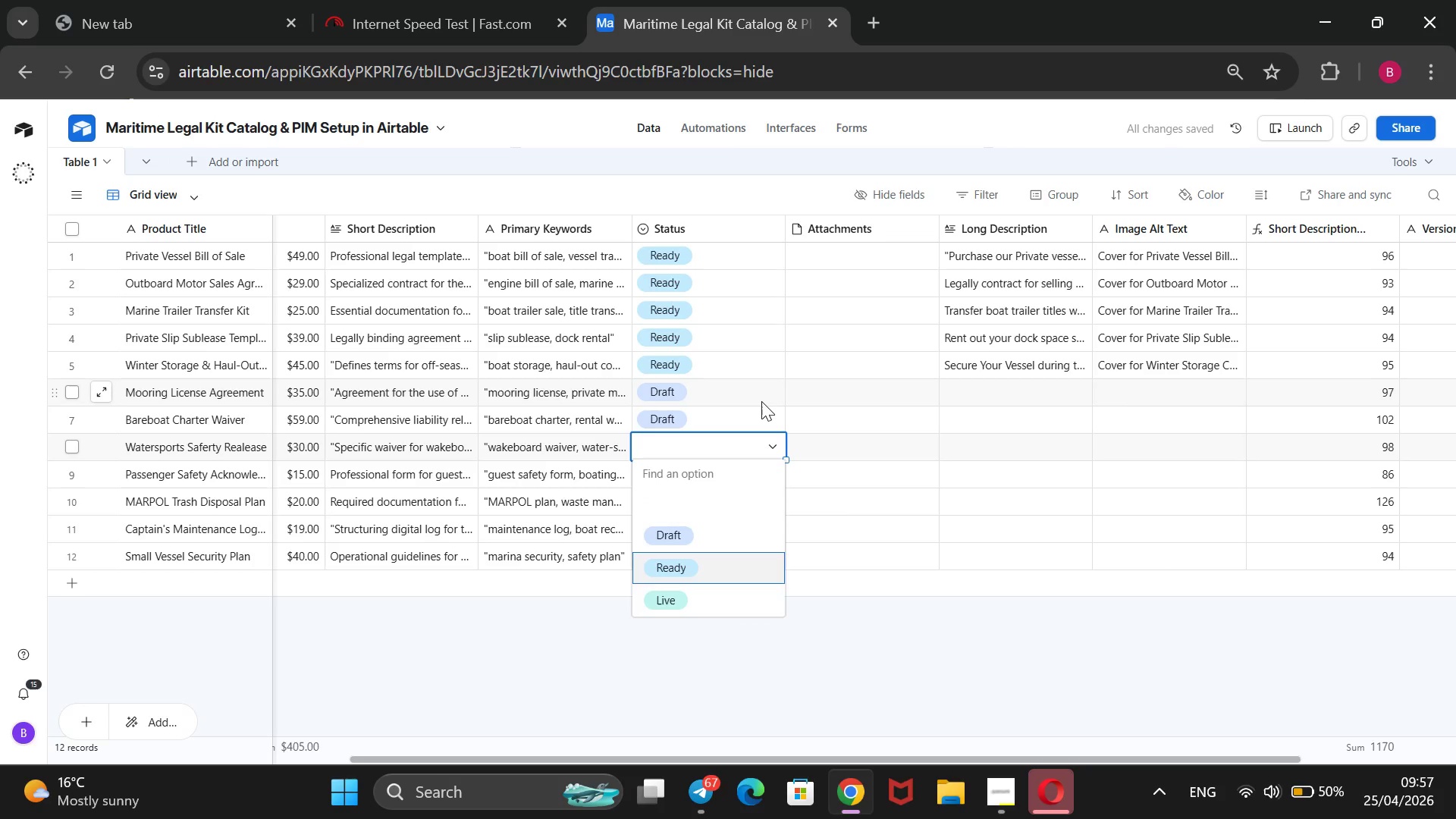 
key(ArrowDown)
 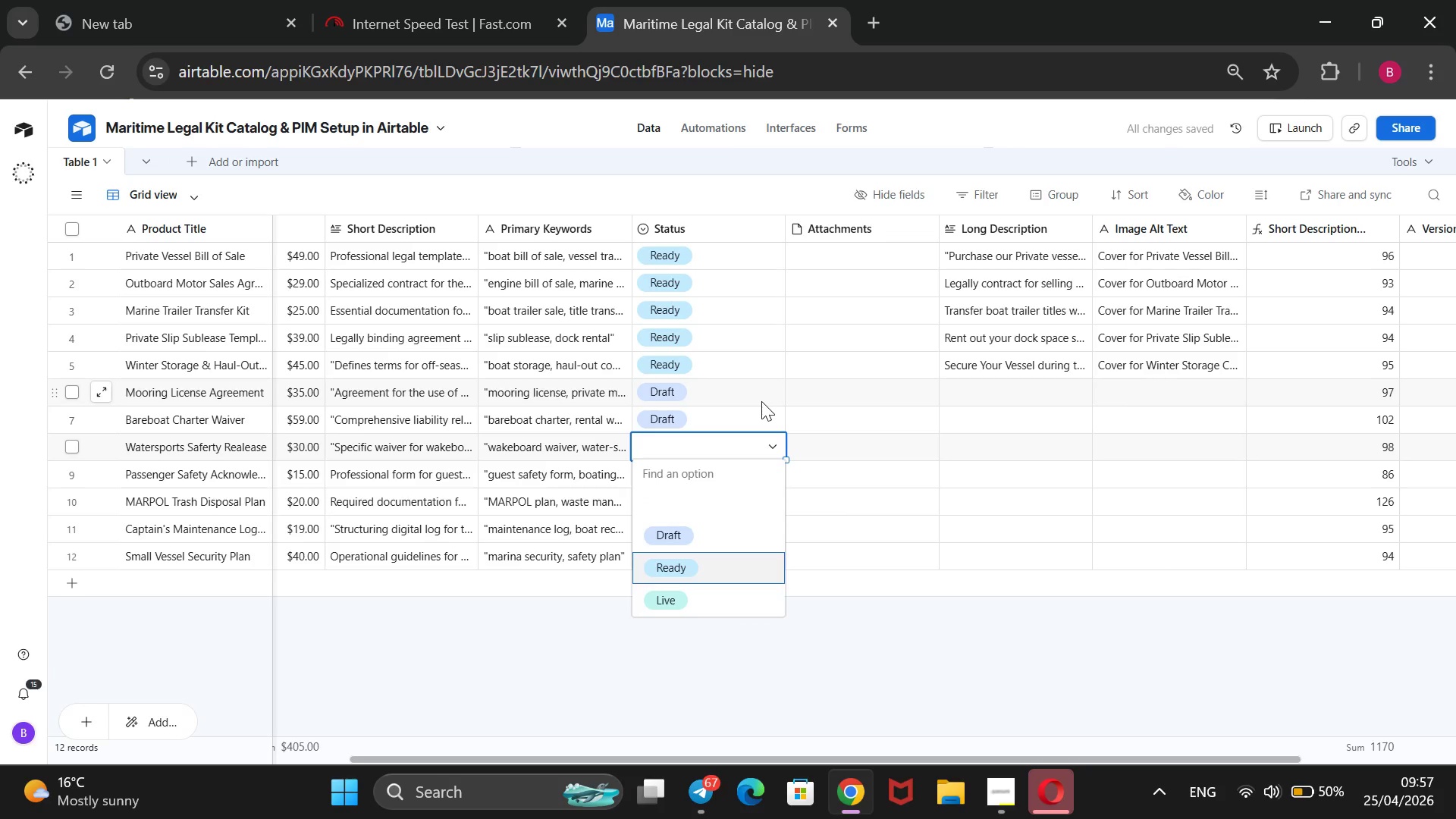 
key(ArrowDown)
 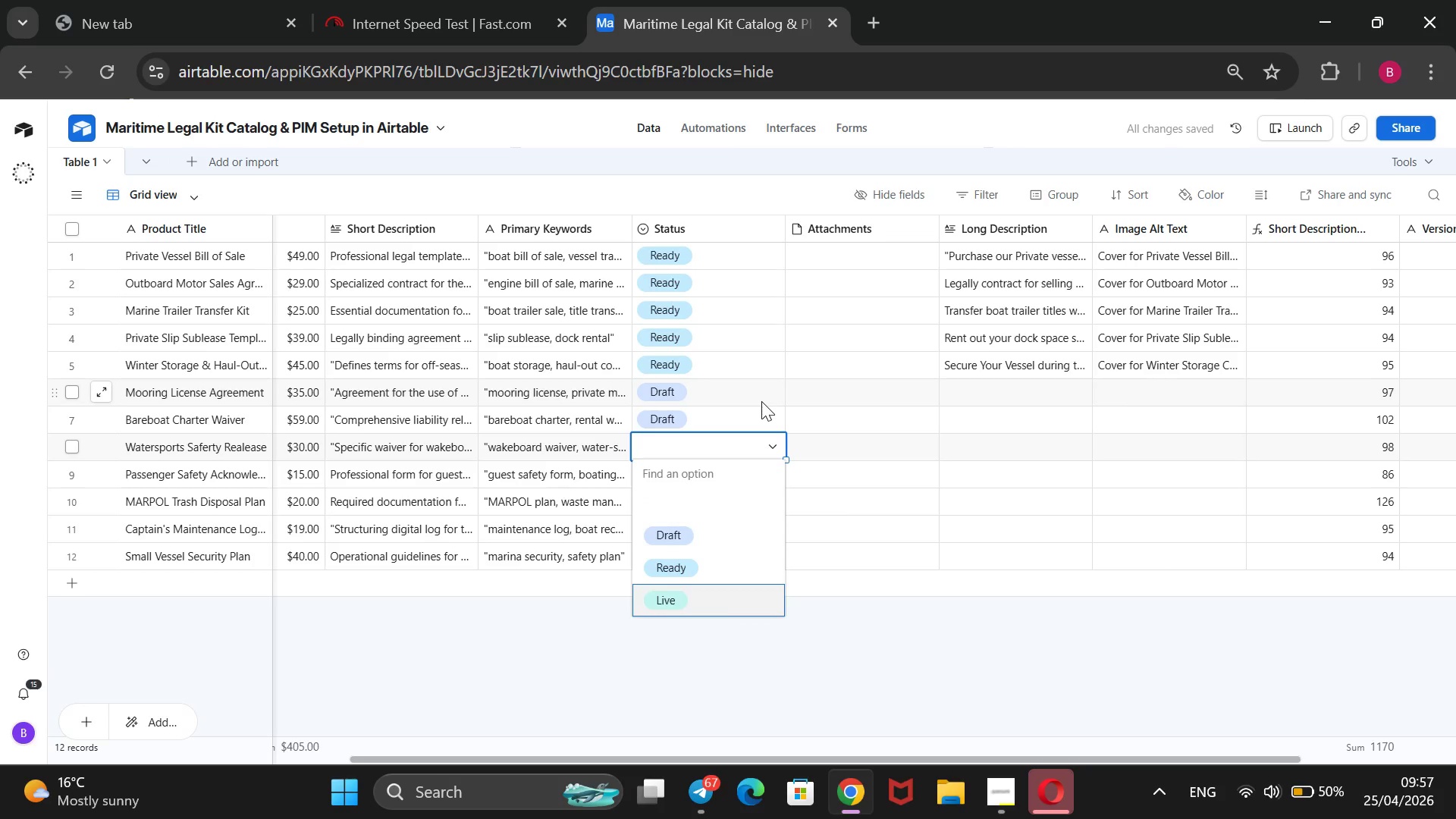 
key(ArrowDown)
 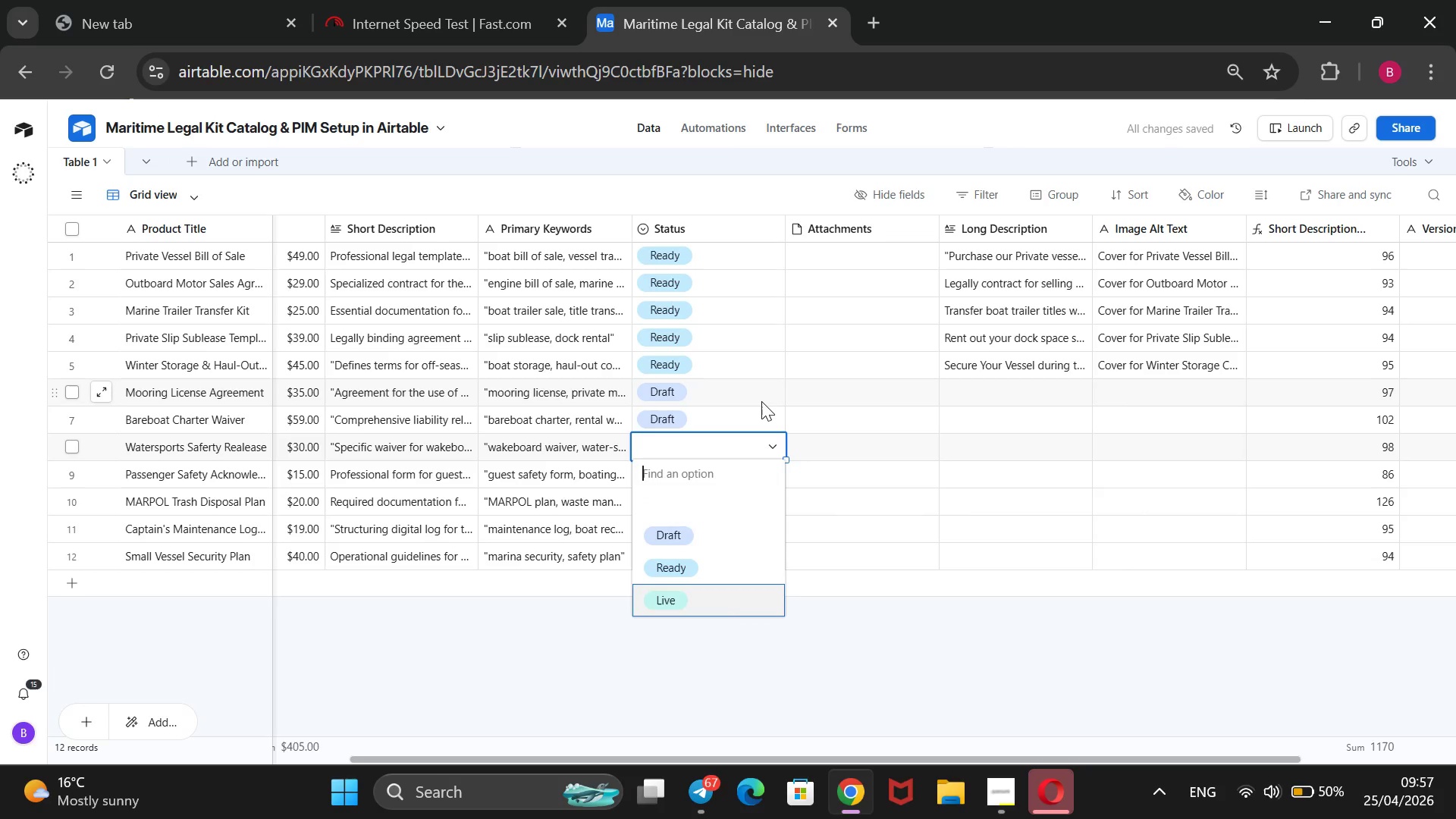 
key(Enter)
 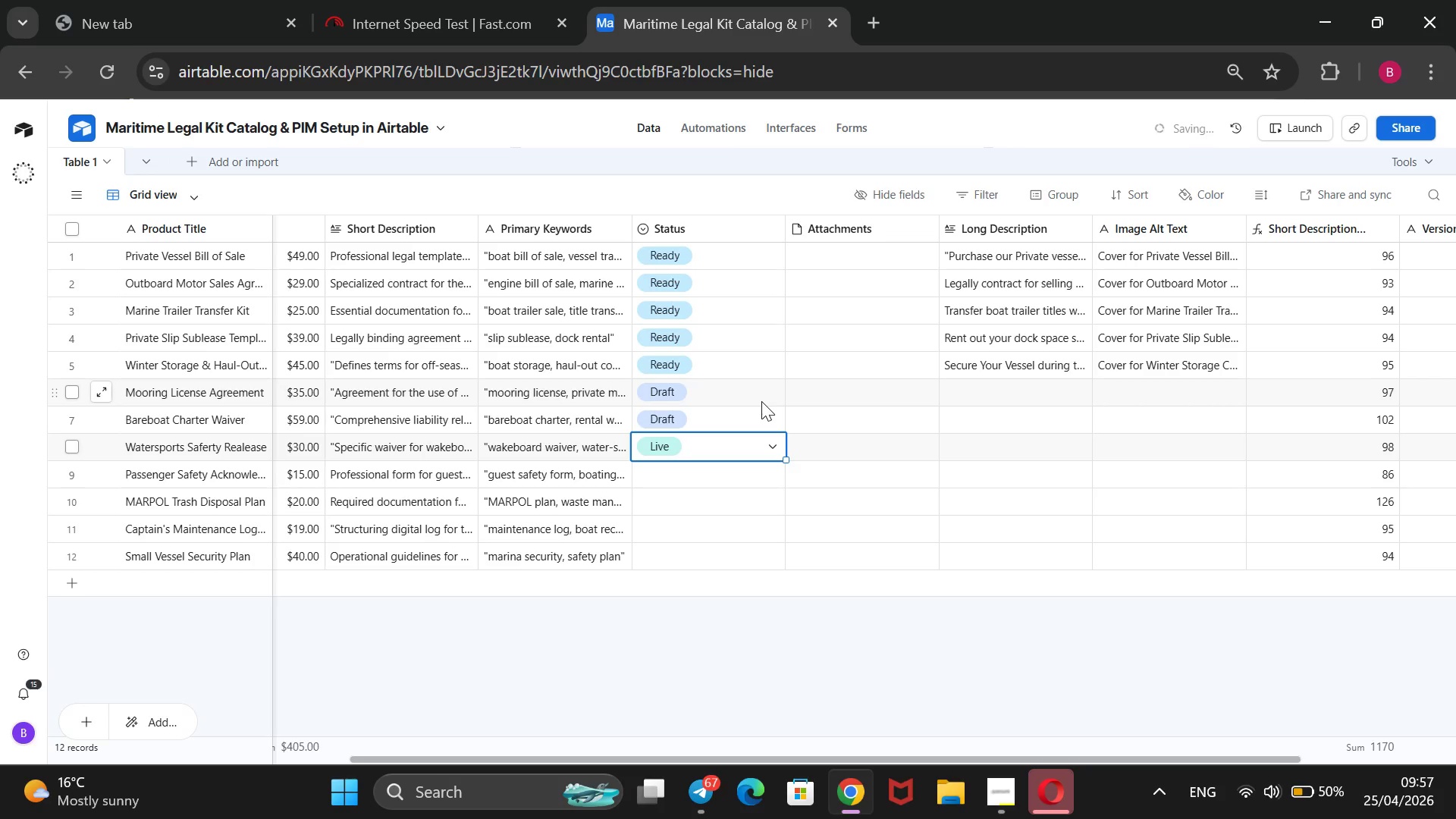 
key(ArrowDown)
 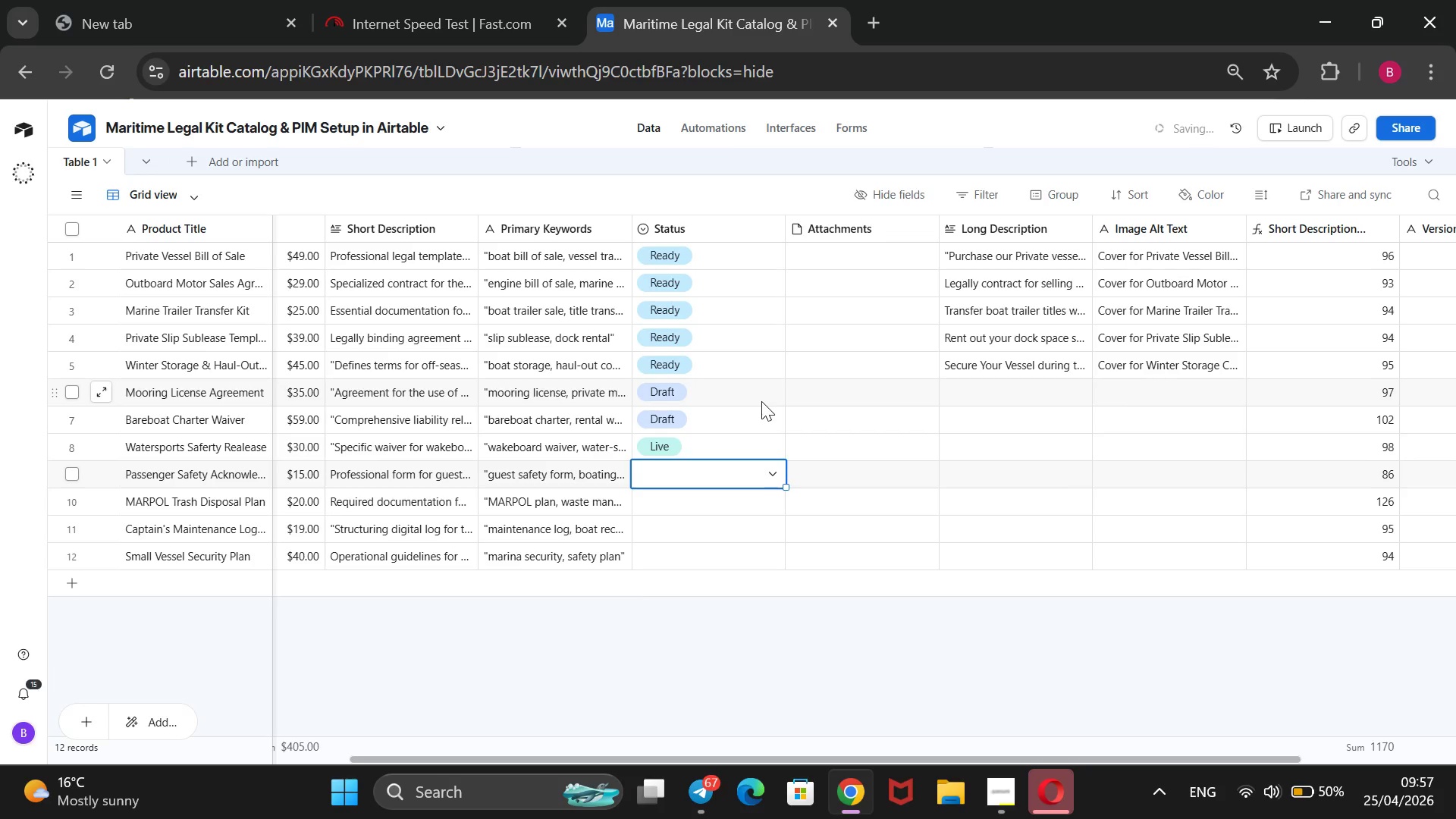 
key(Enter)
 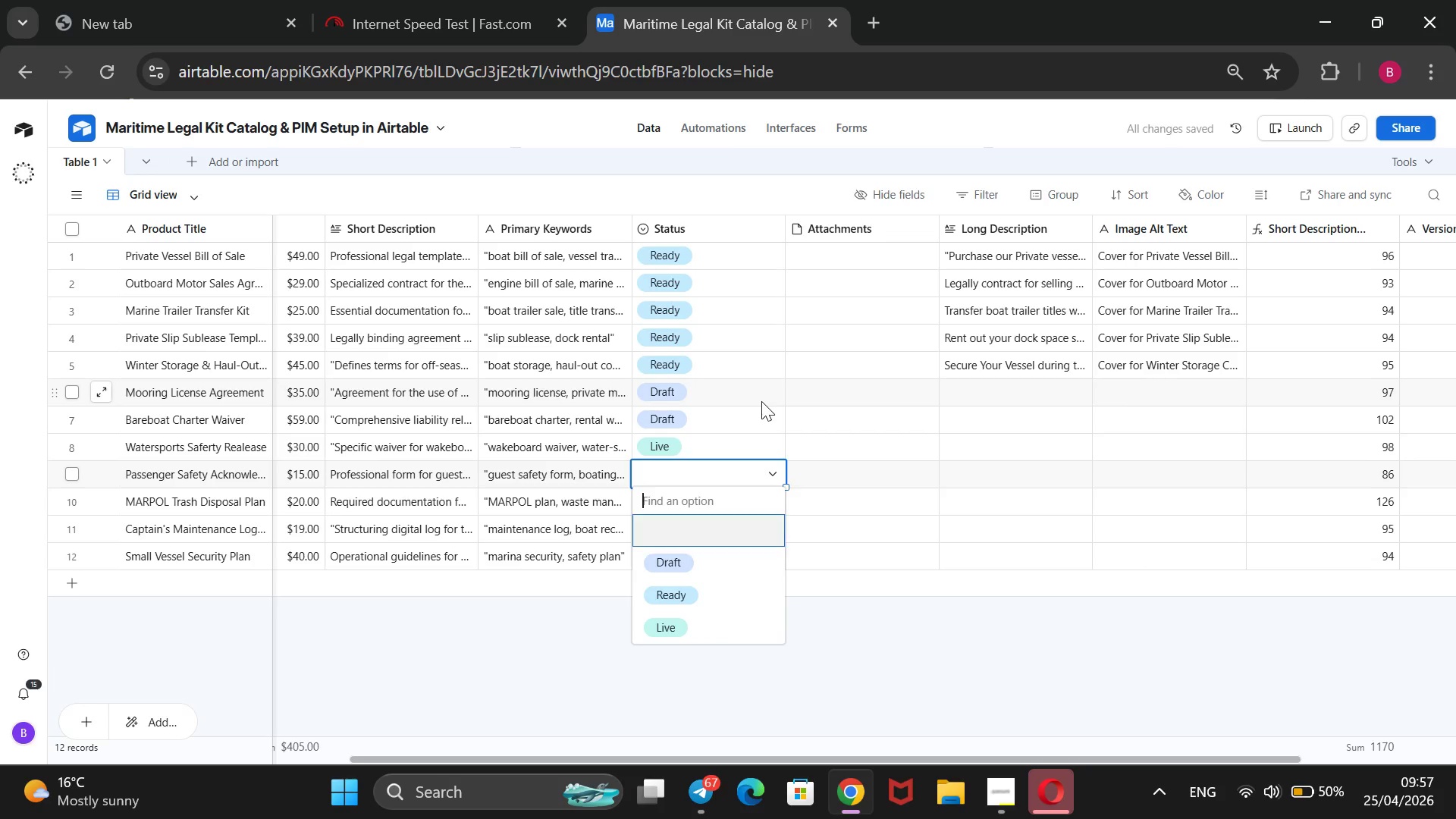 
key(ArrowDown)
 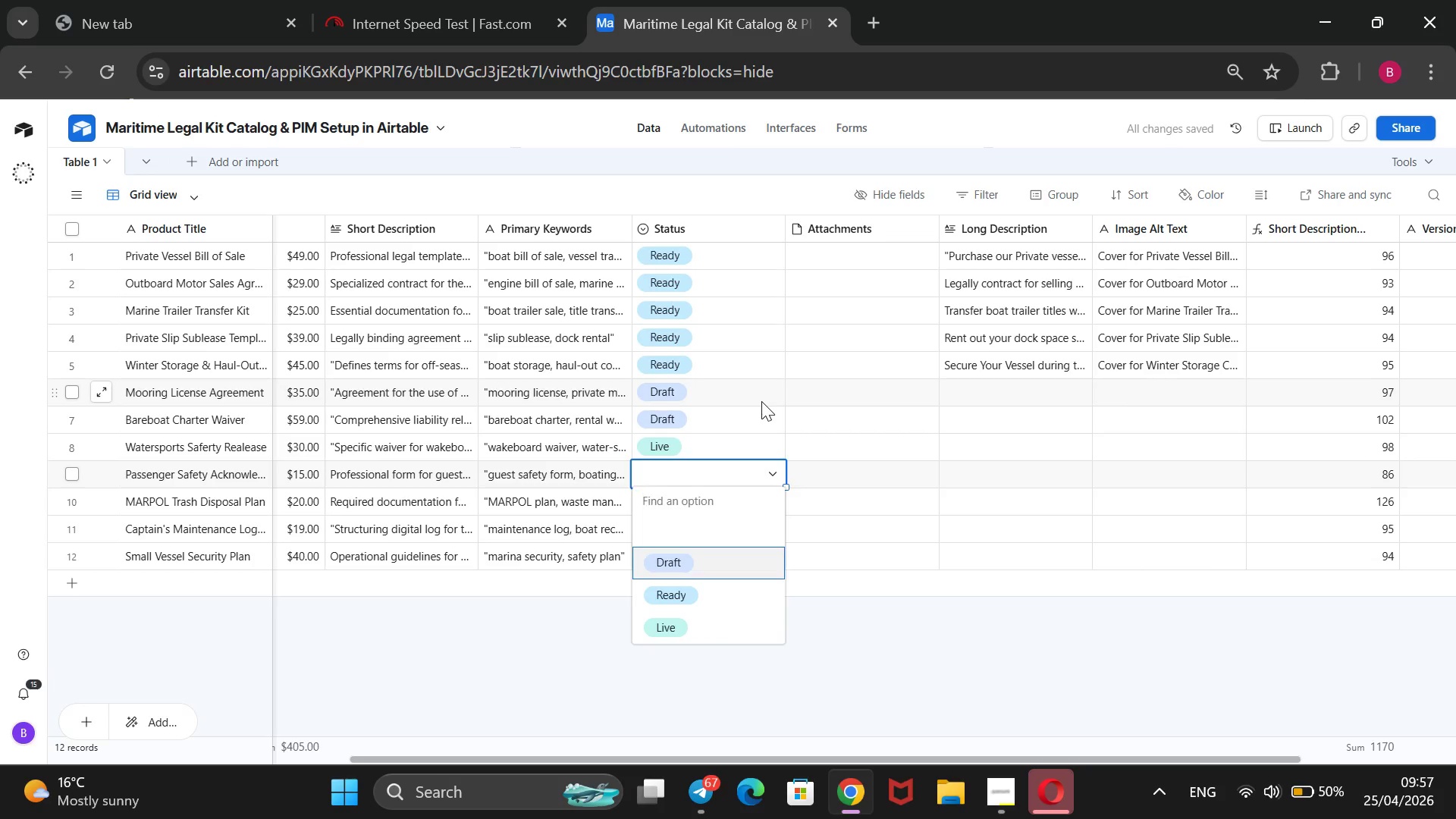 
key(ArrowDown)
 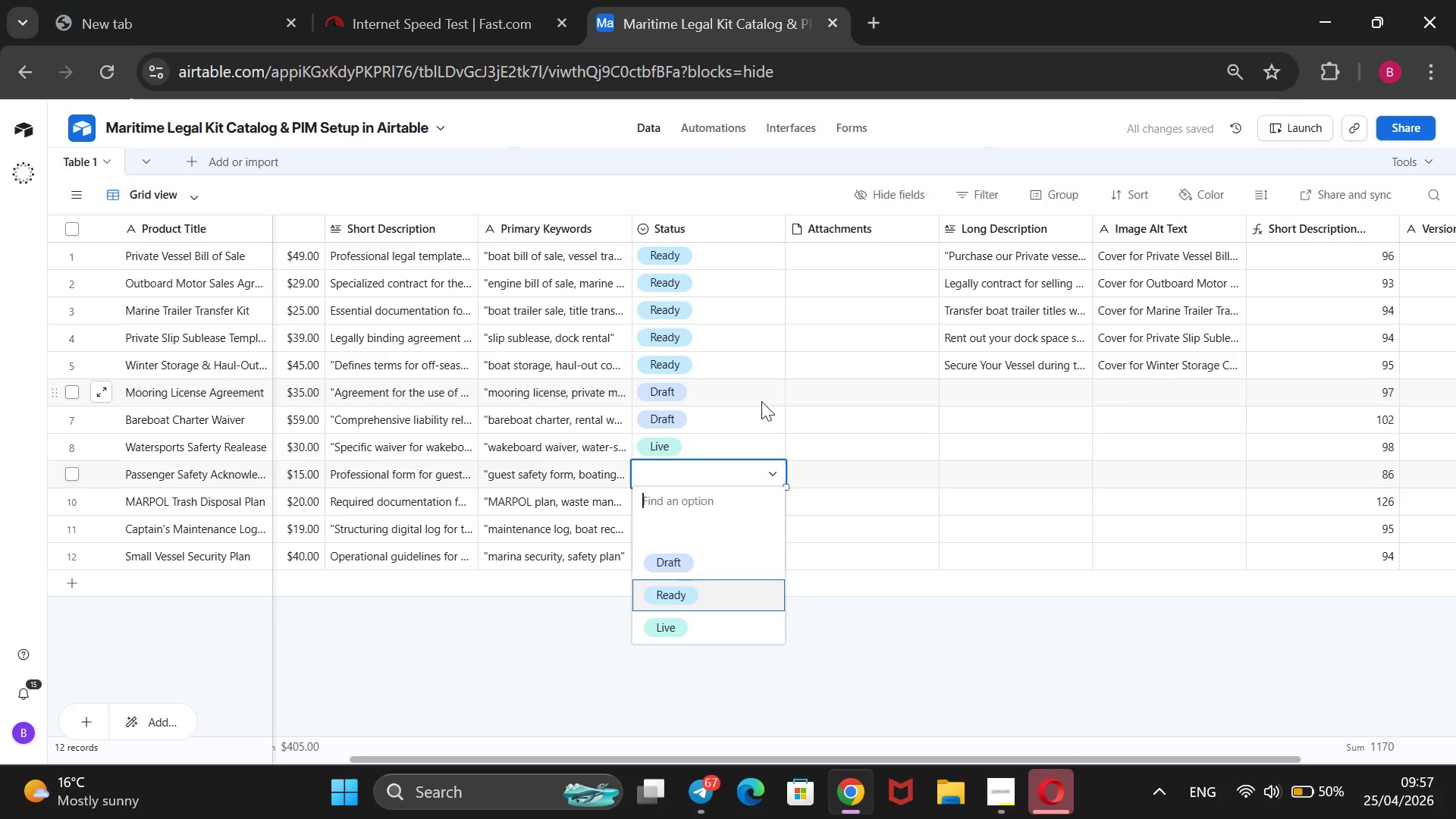 
key(ArrowDown)
 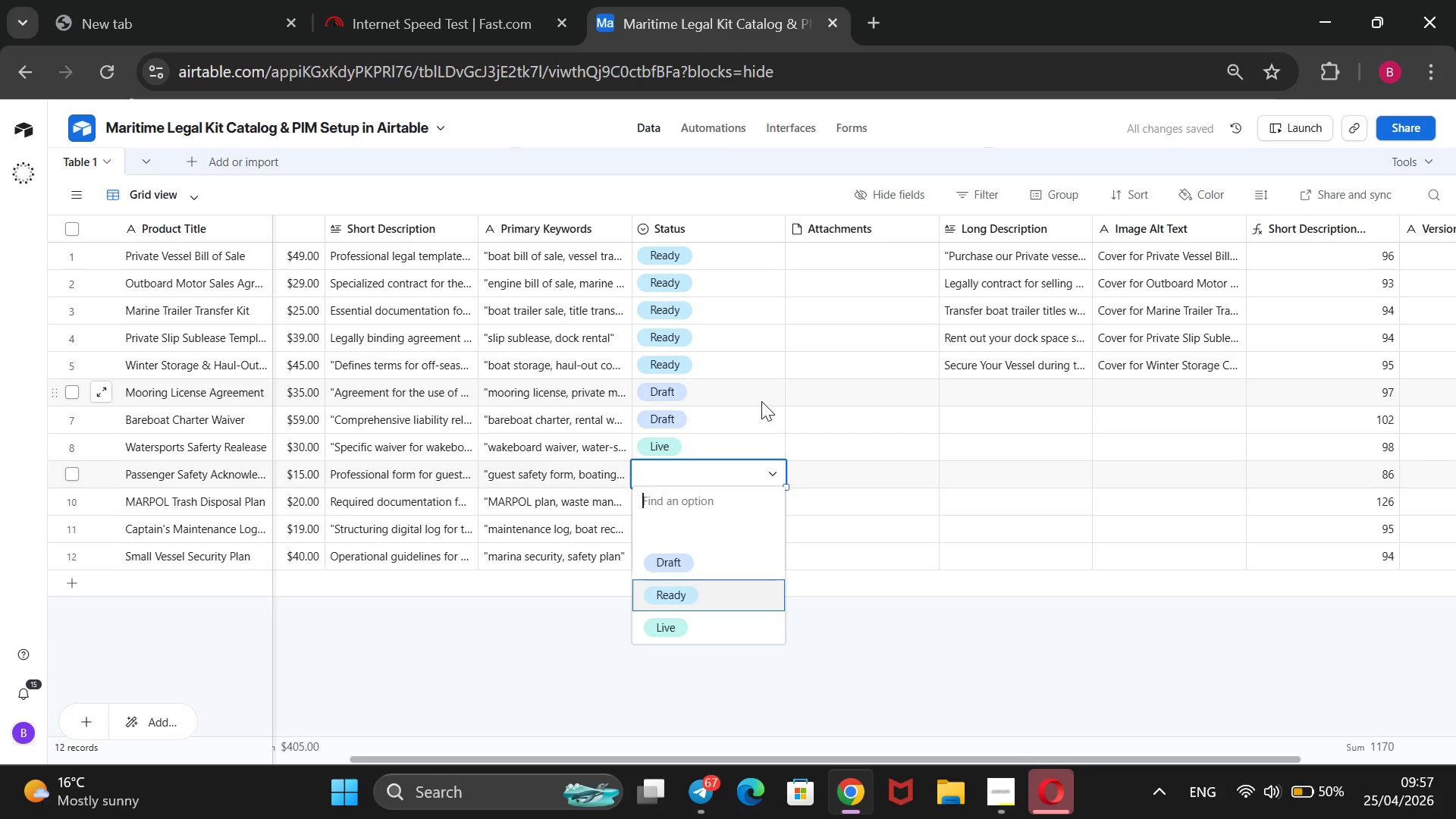 
key(Enter)
 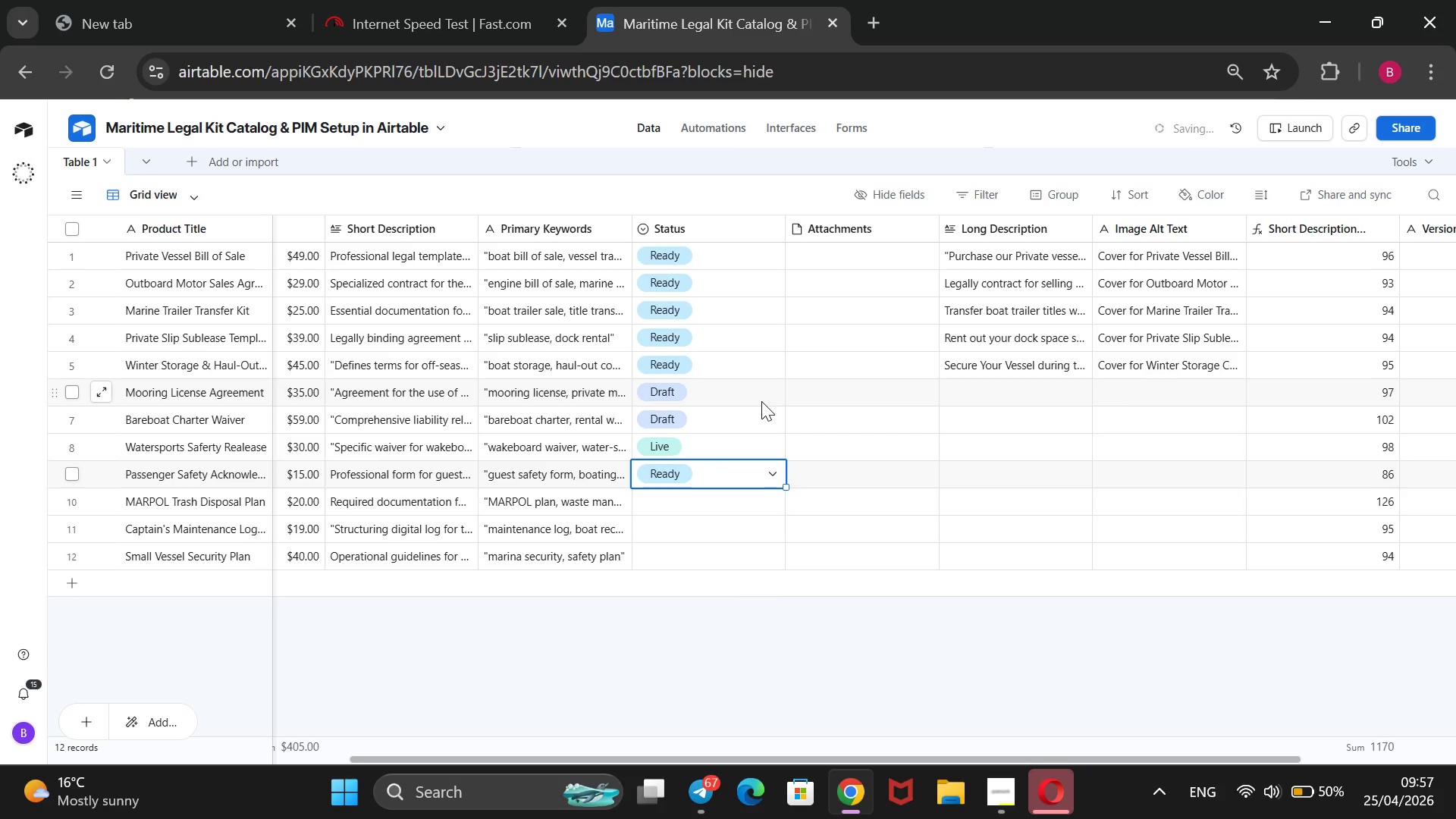 
key(ArrowDown)
 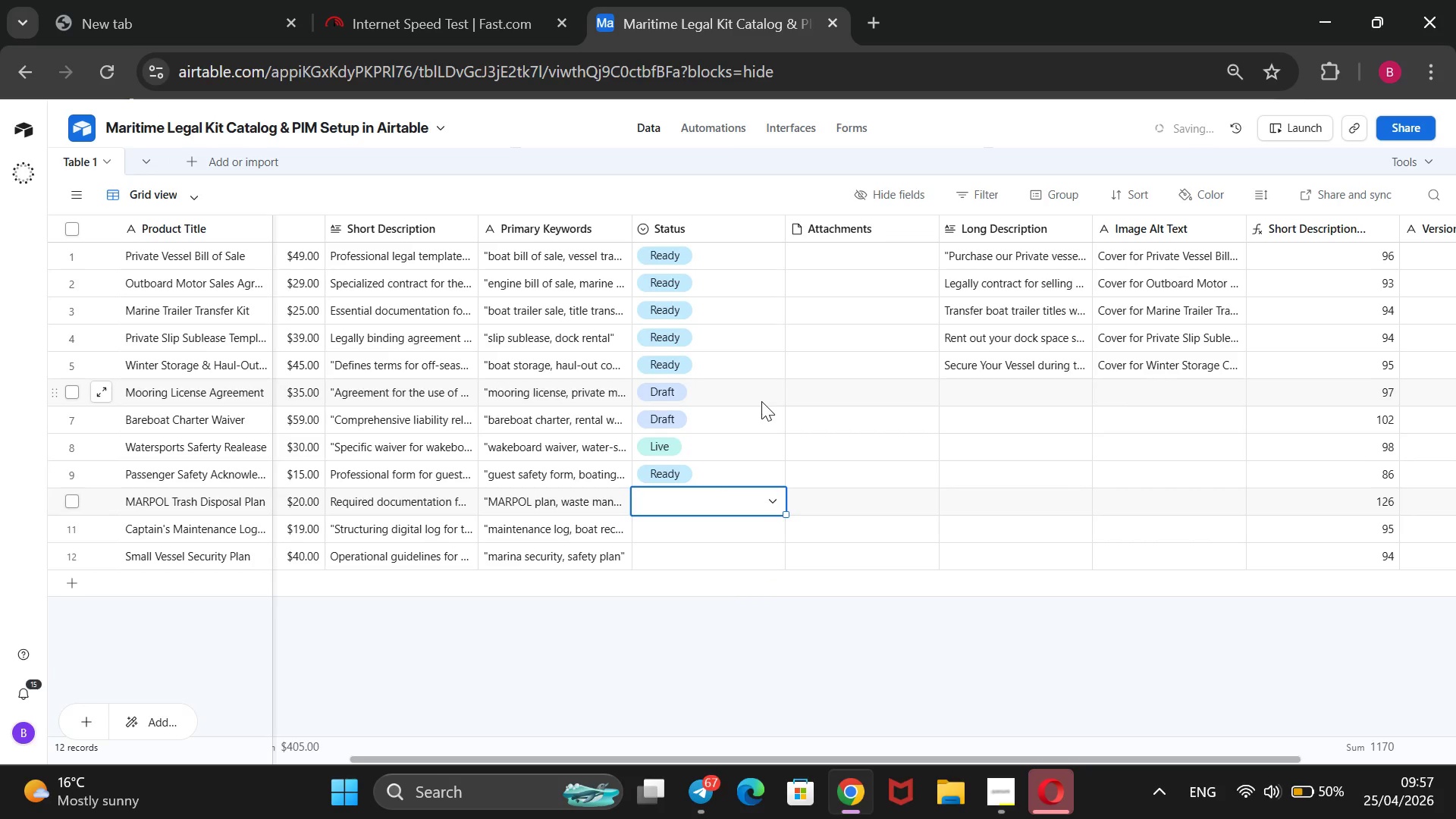 
key(Enter)
 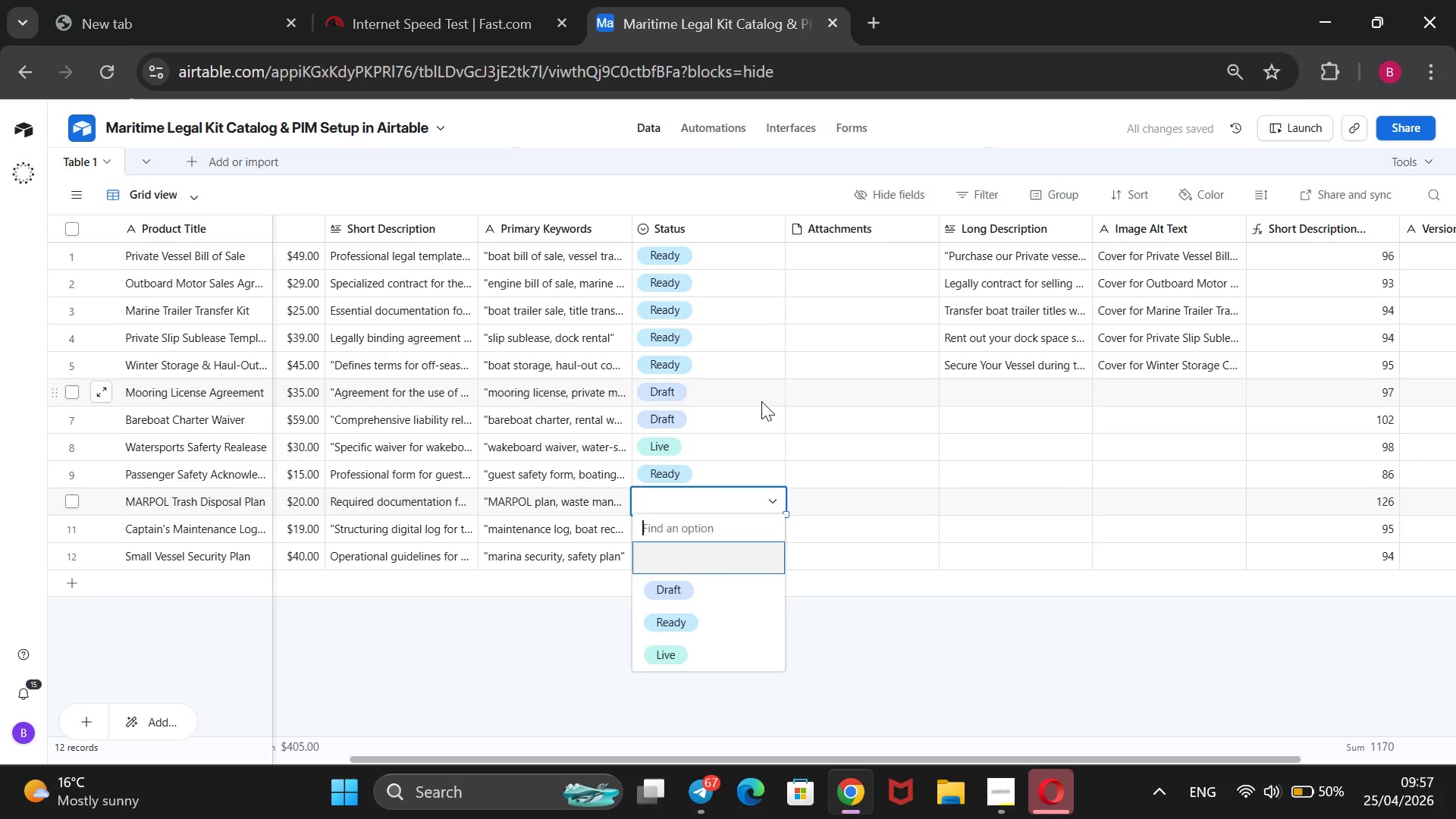 
key(ArrowDown)
 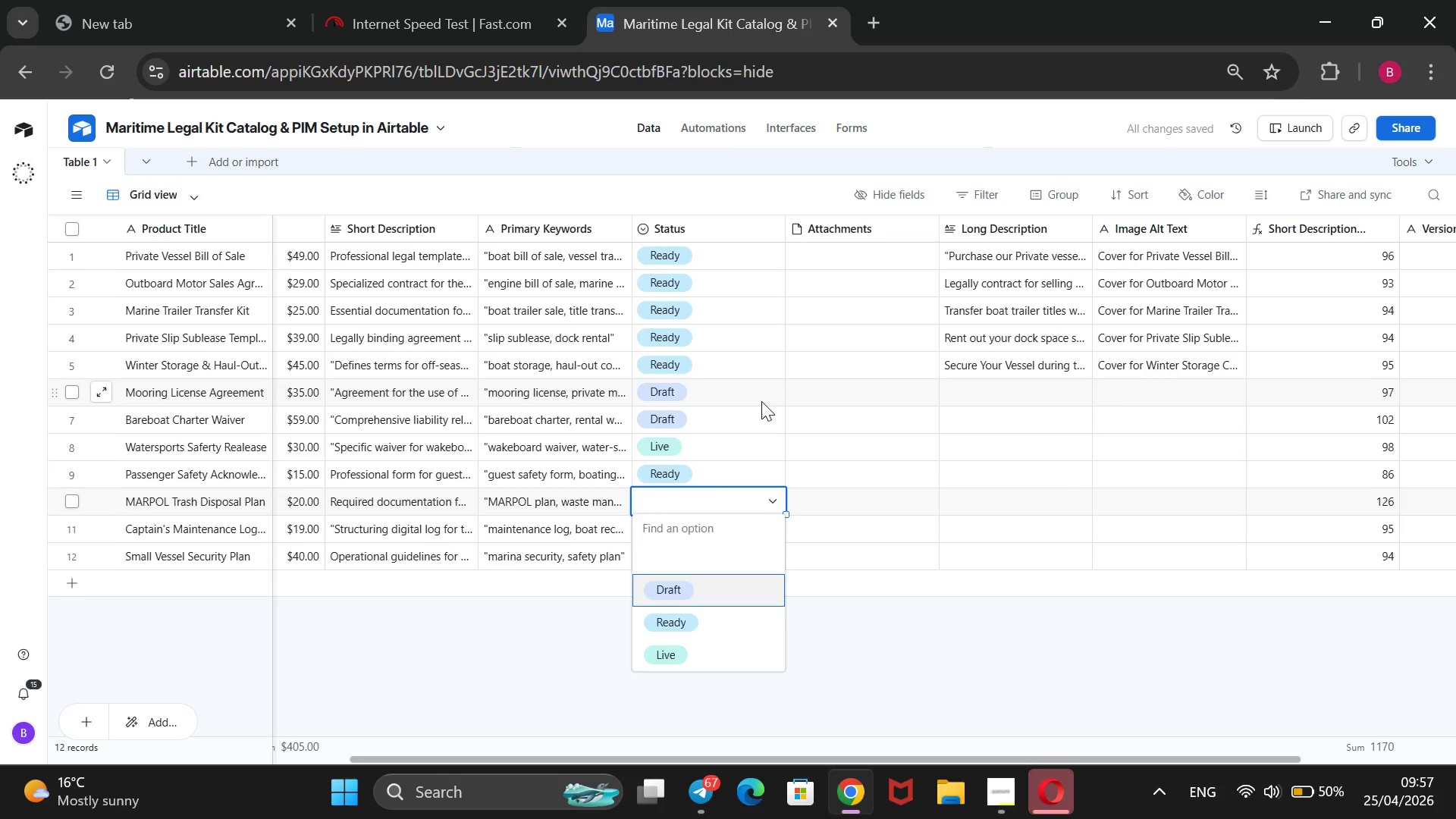 
key(ArrowDown)
 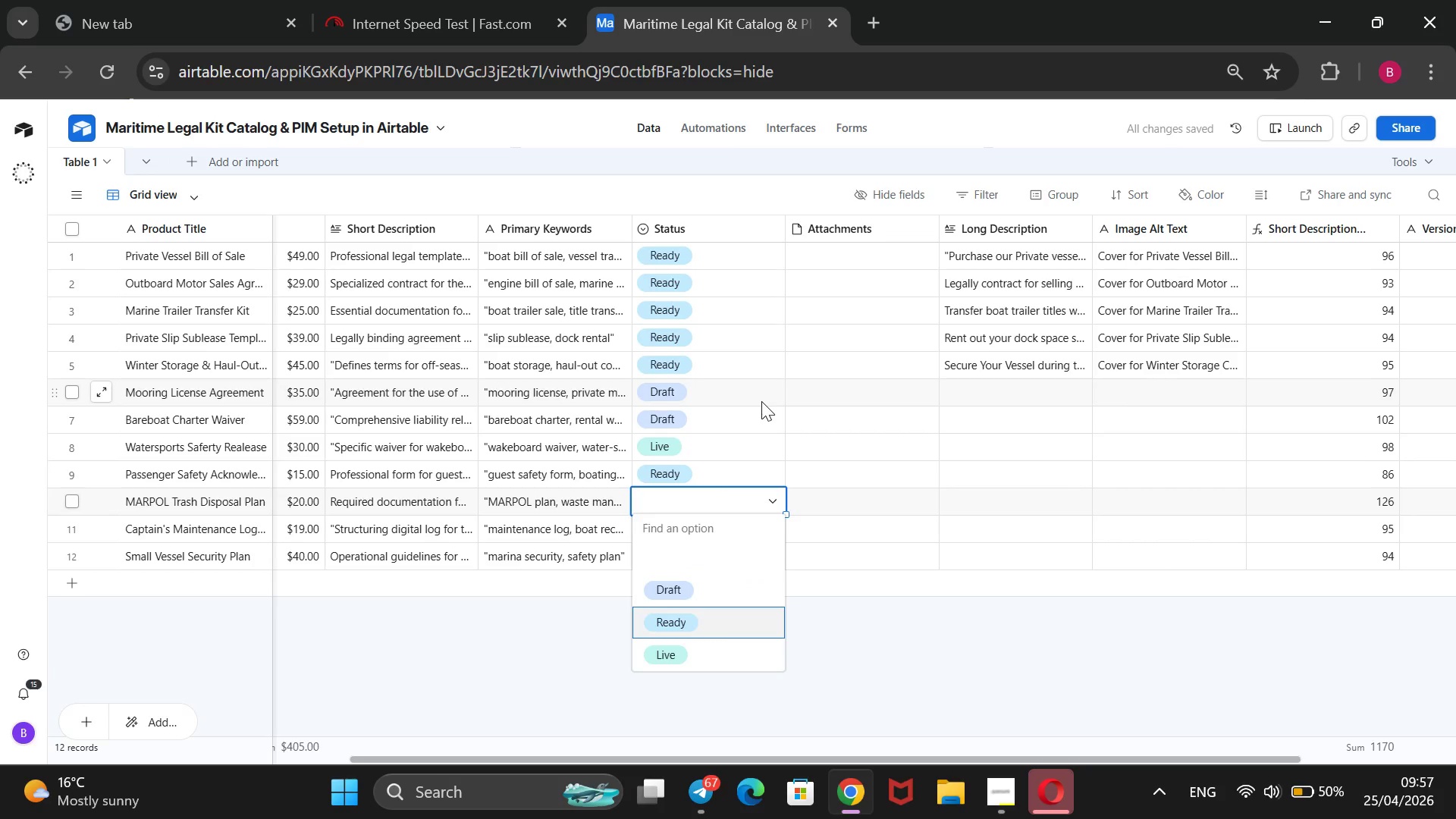 
key(ArrowDown)
 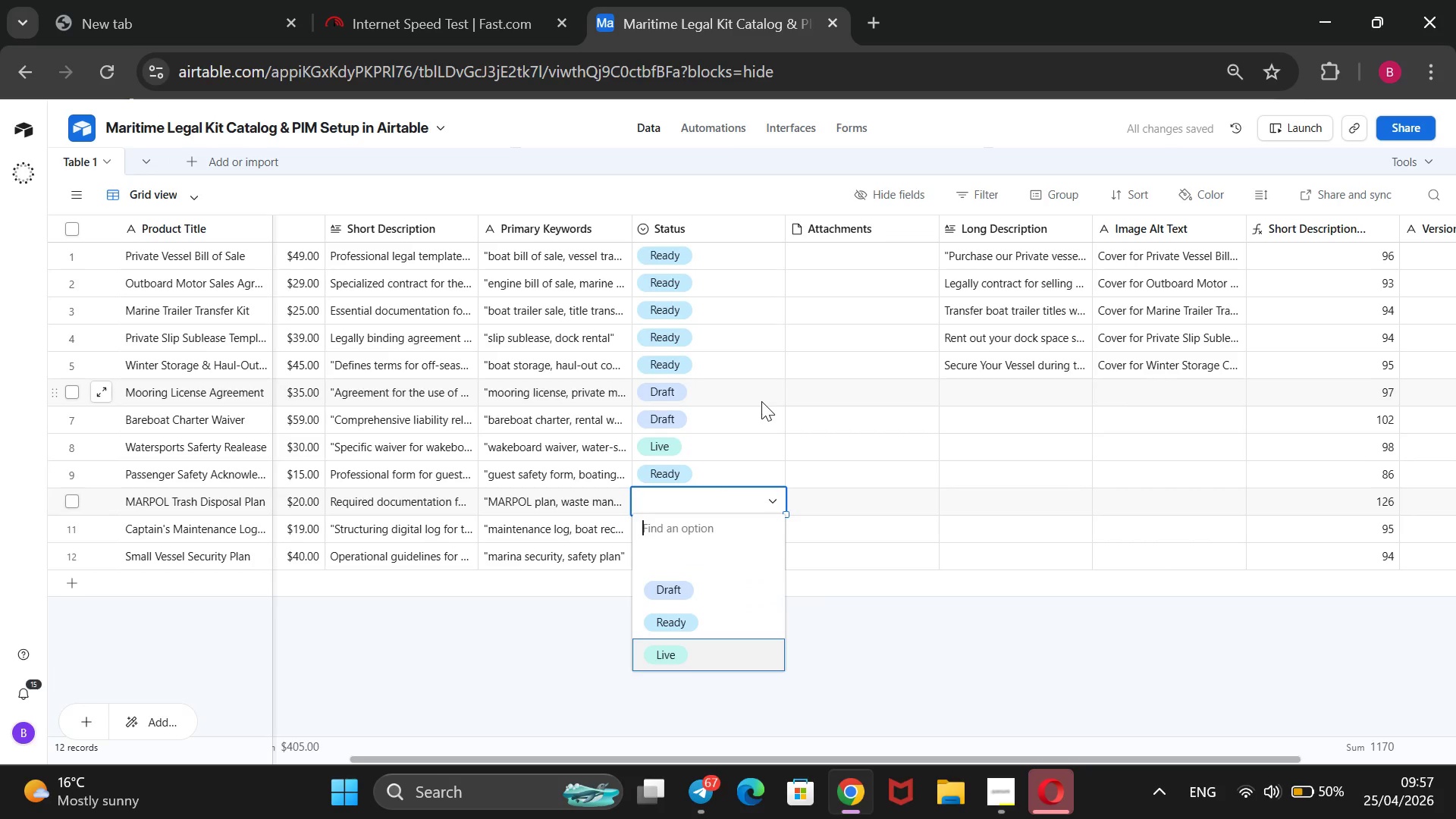 
key(ArrowDown)
 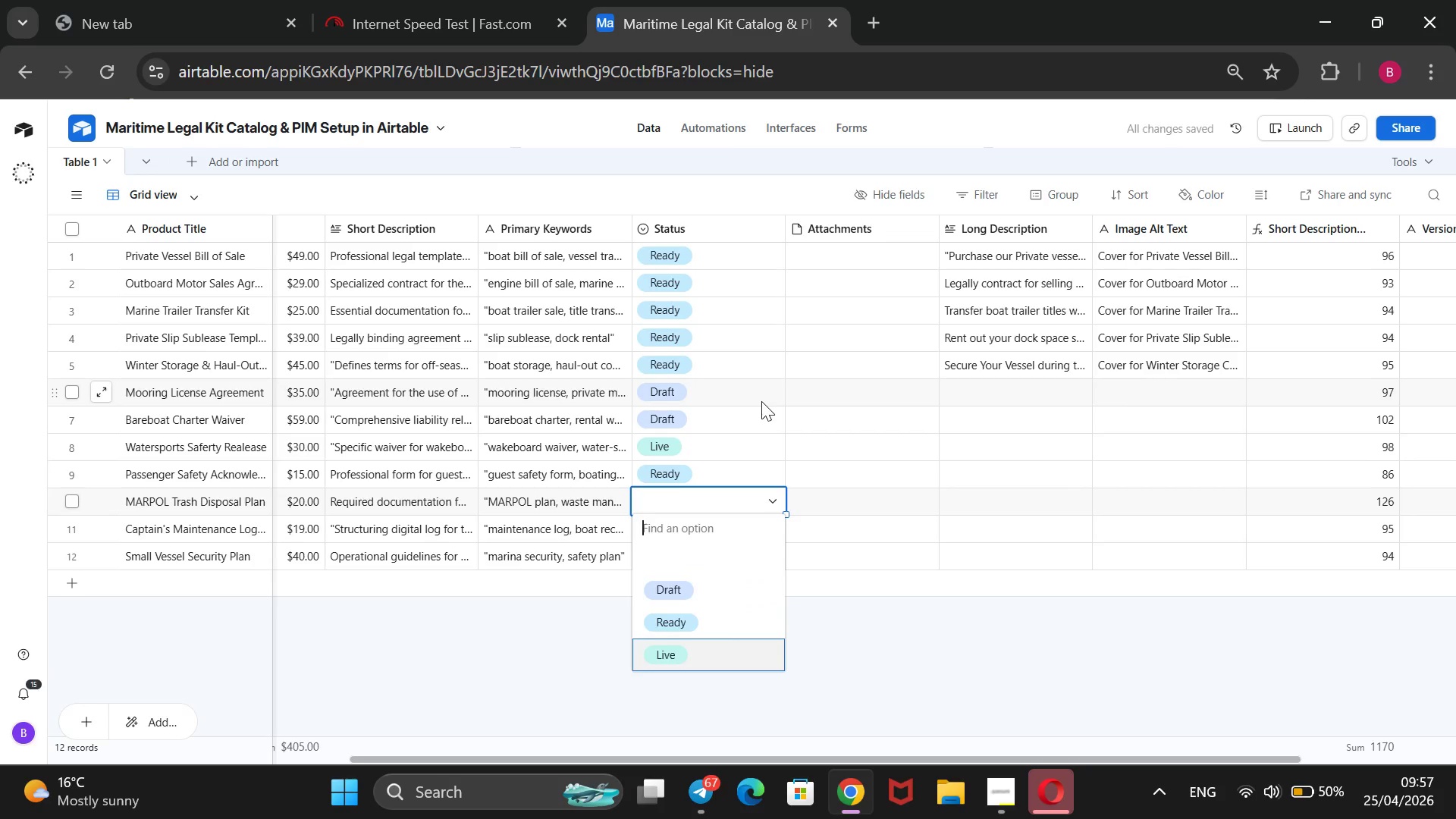 
key(Enter)
 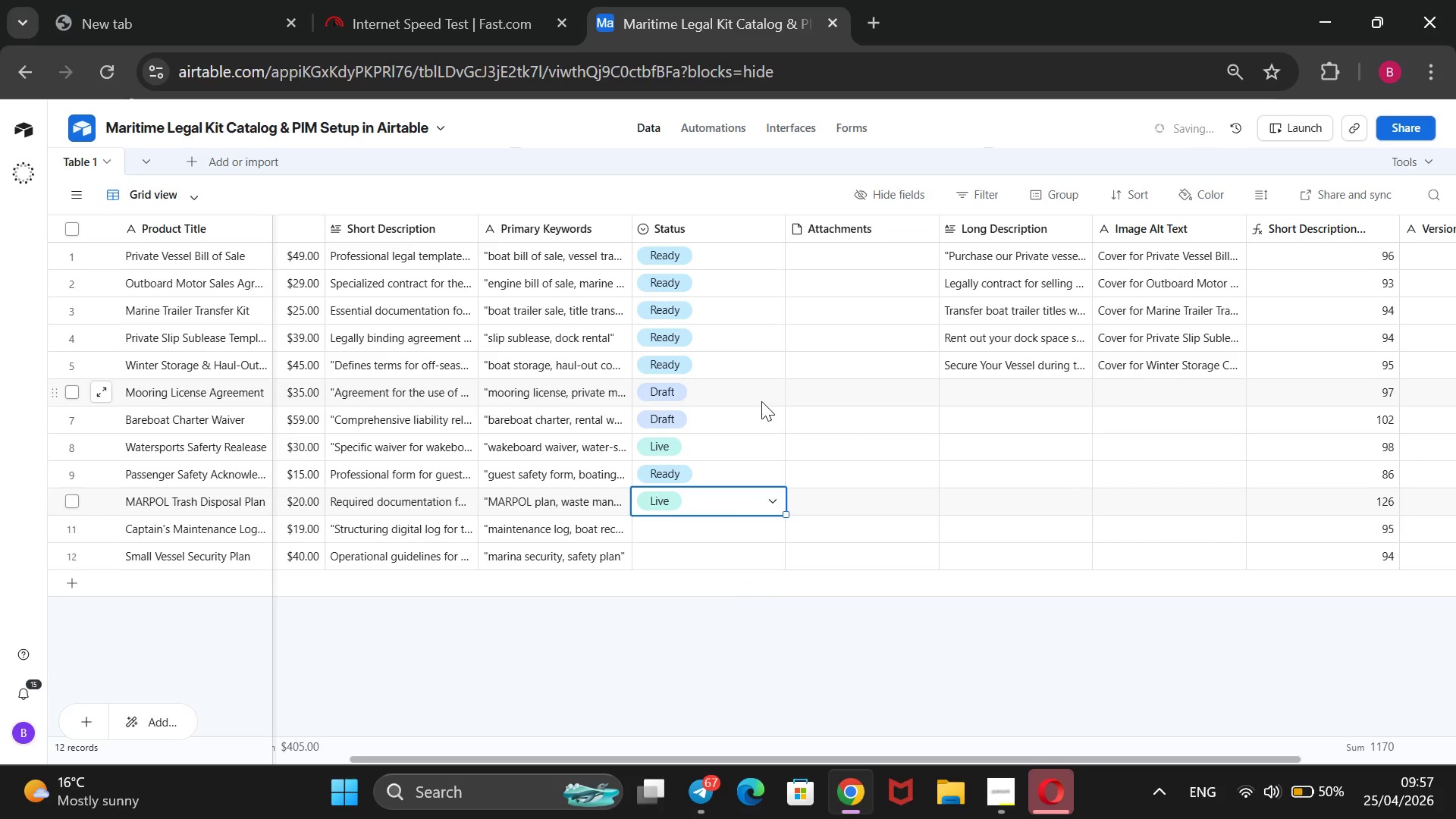 
key(ArrowDown)
 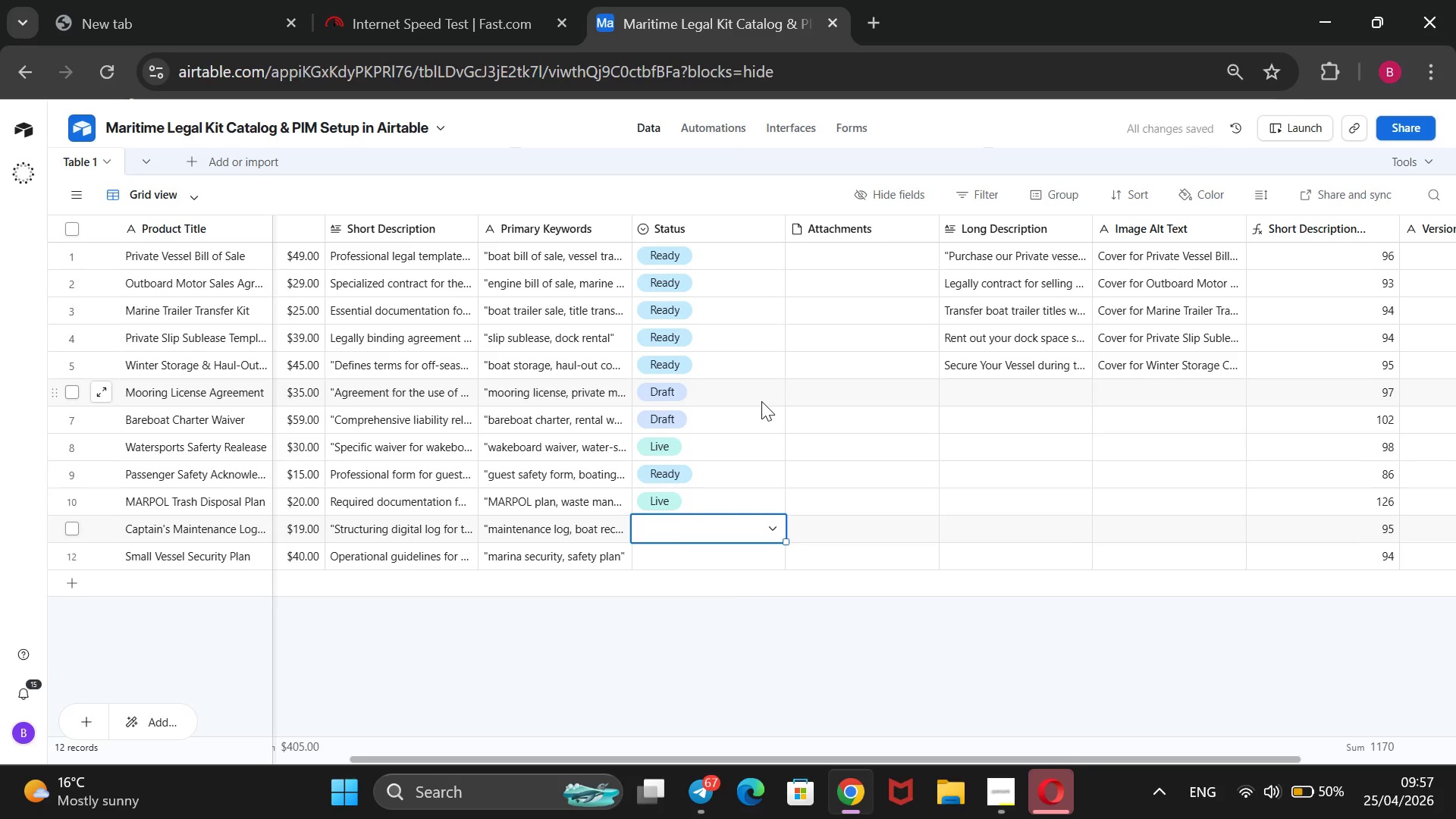 
key(Enter)
 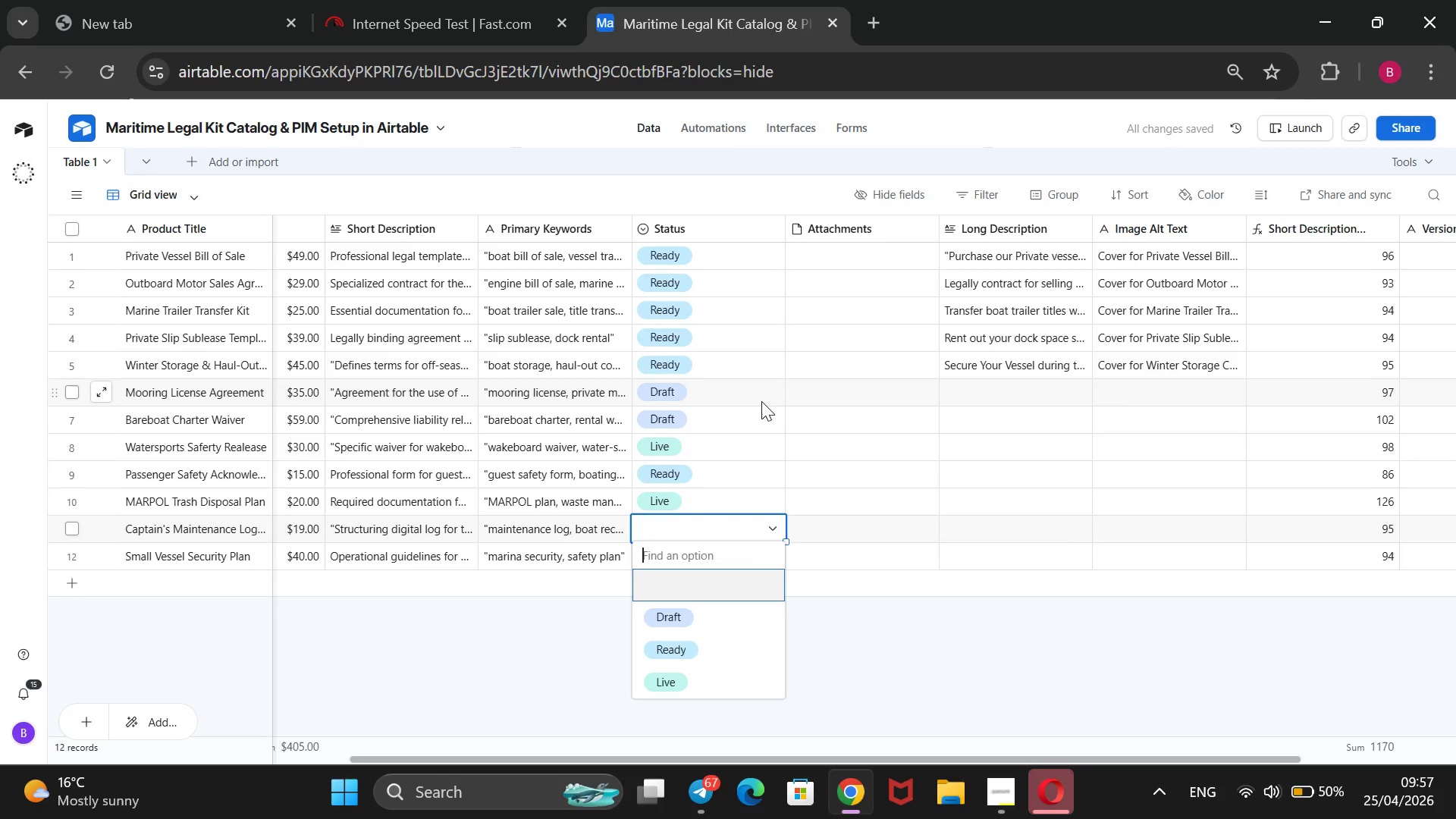 
key(ArrowDown)
 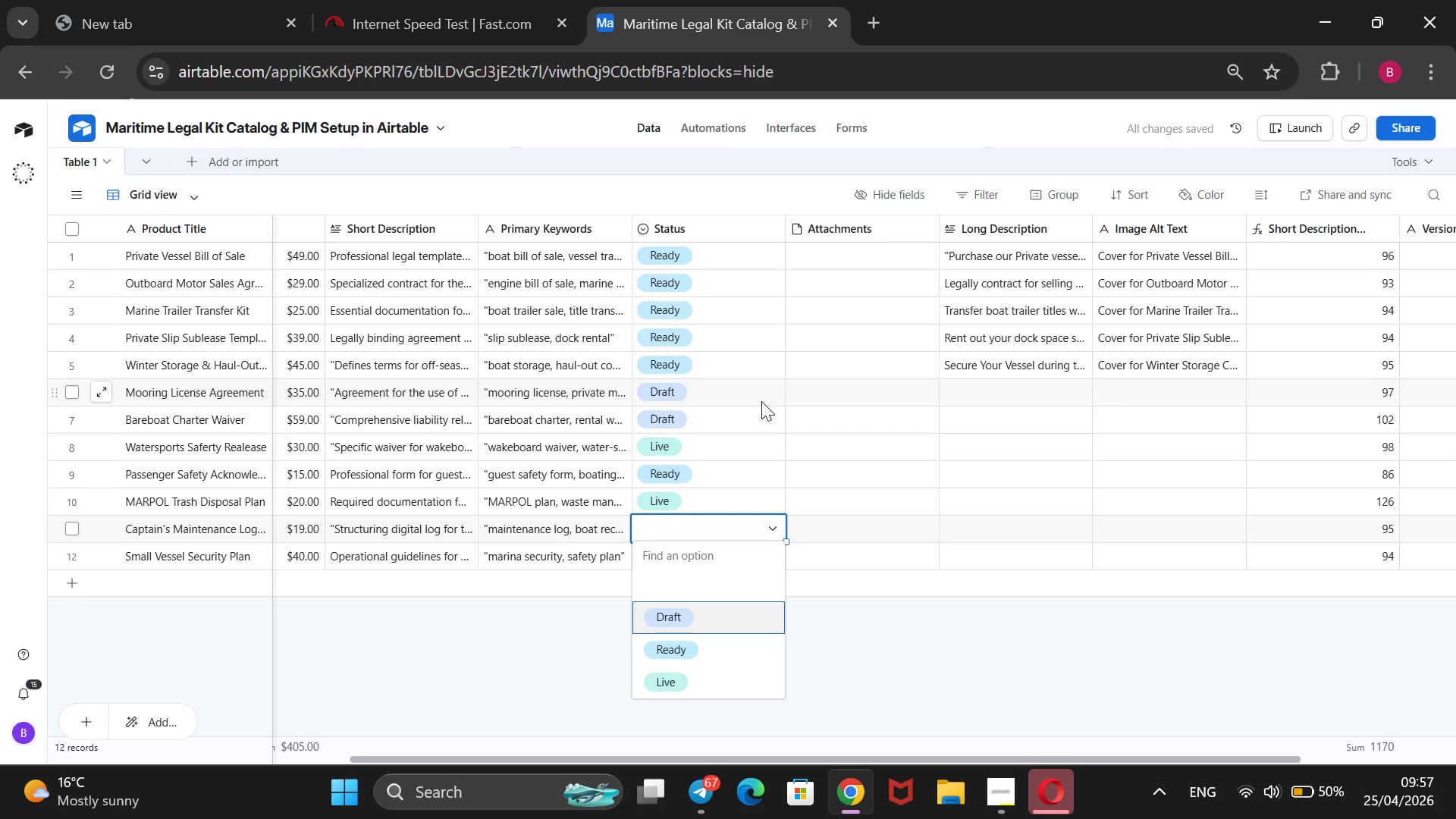 
key(ArrowDown)
 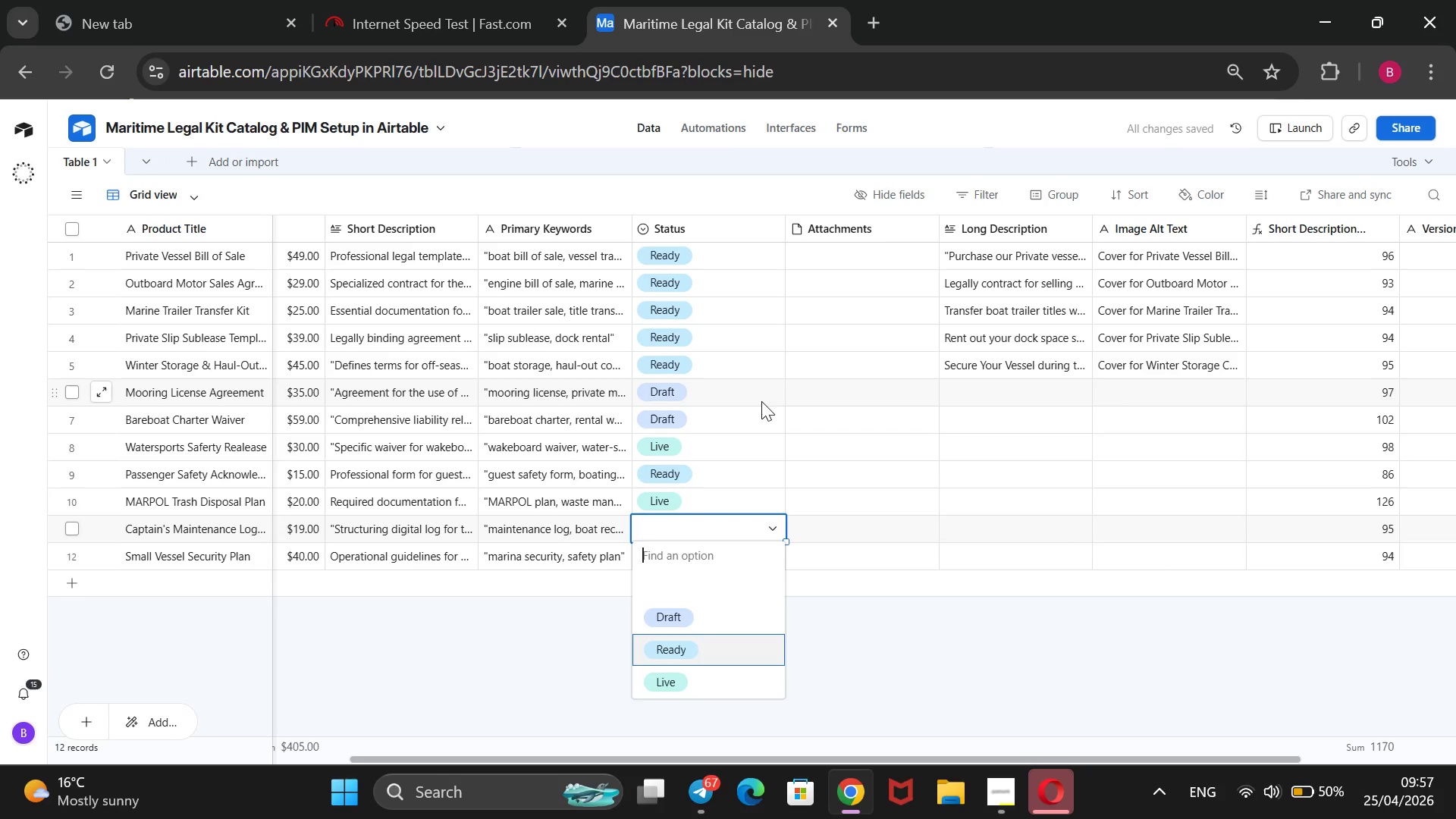 
key(ArrowDown)
 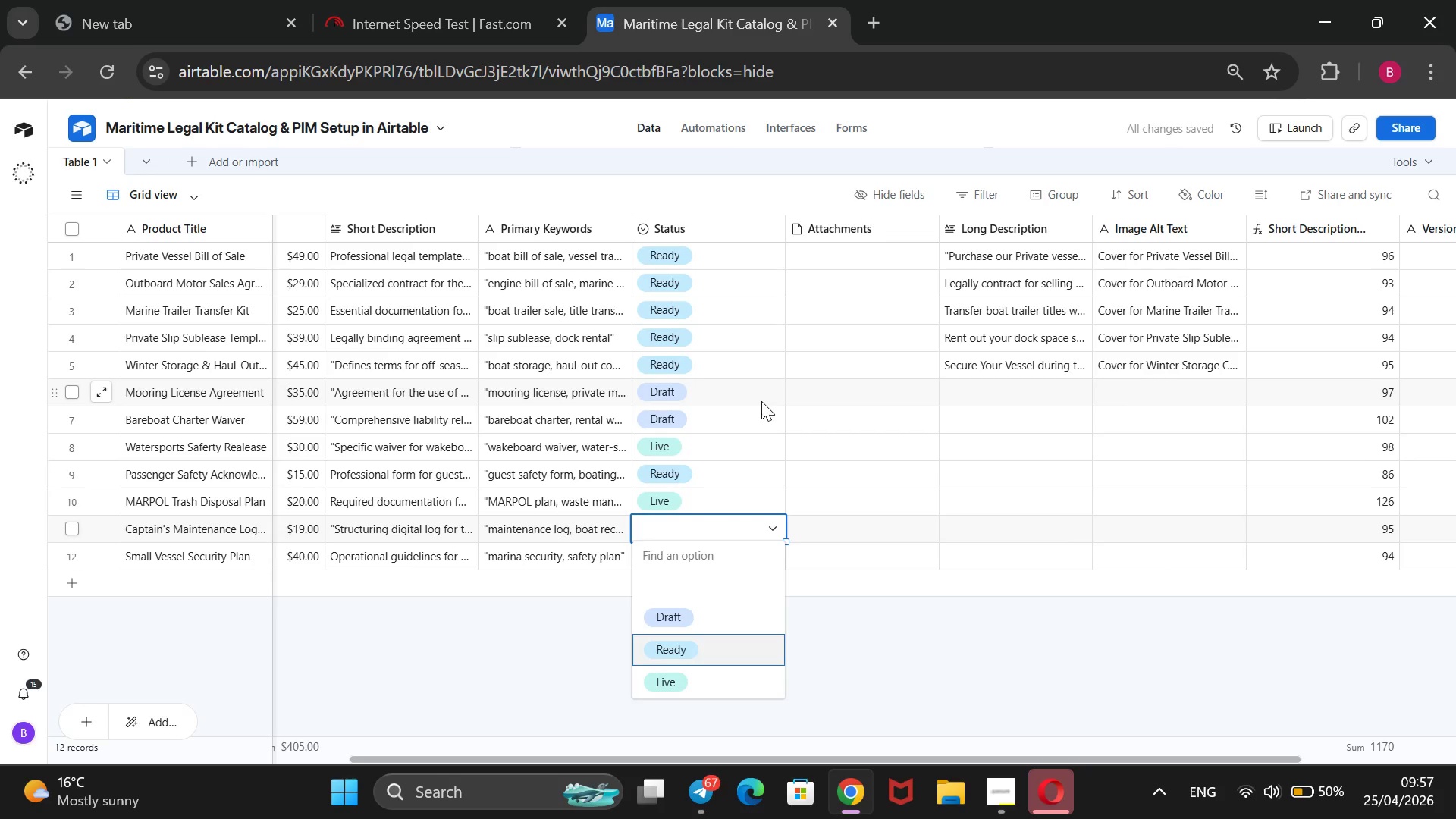 
key(Enter)
 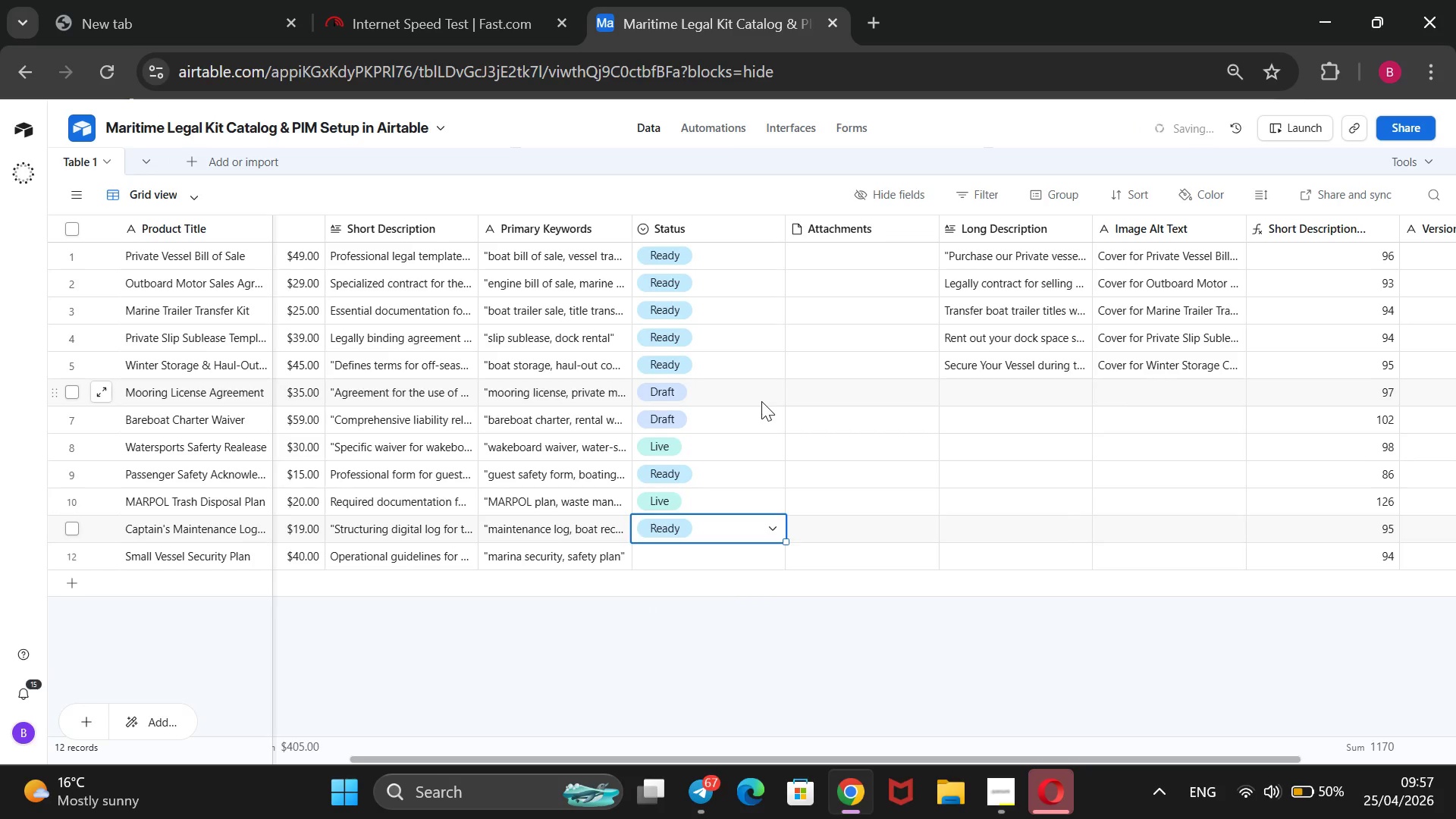 
key(ArrowDown)
 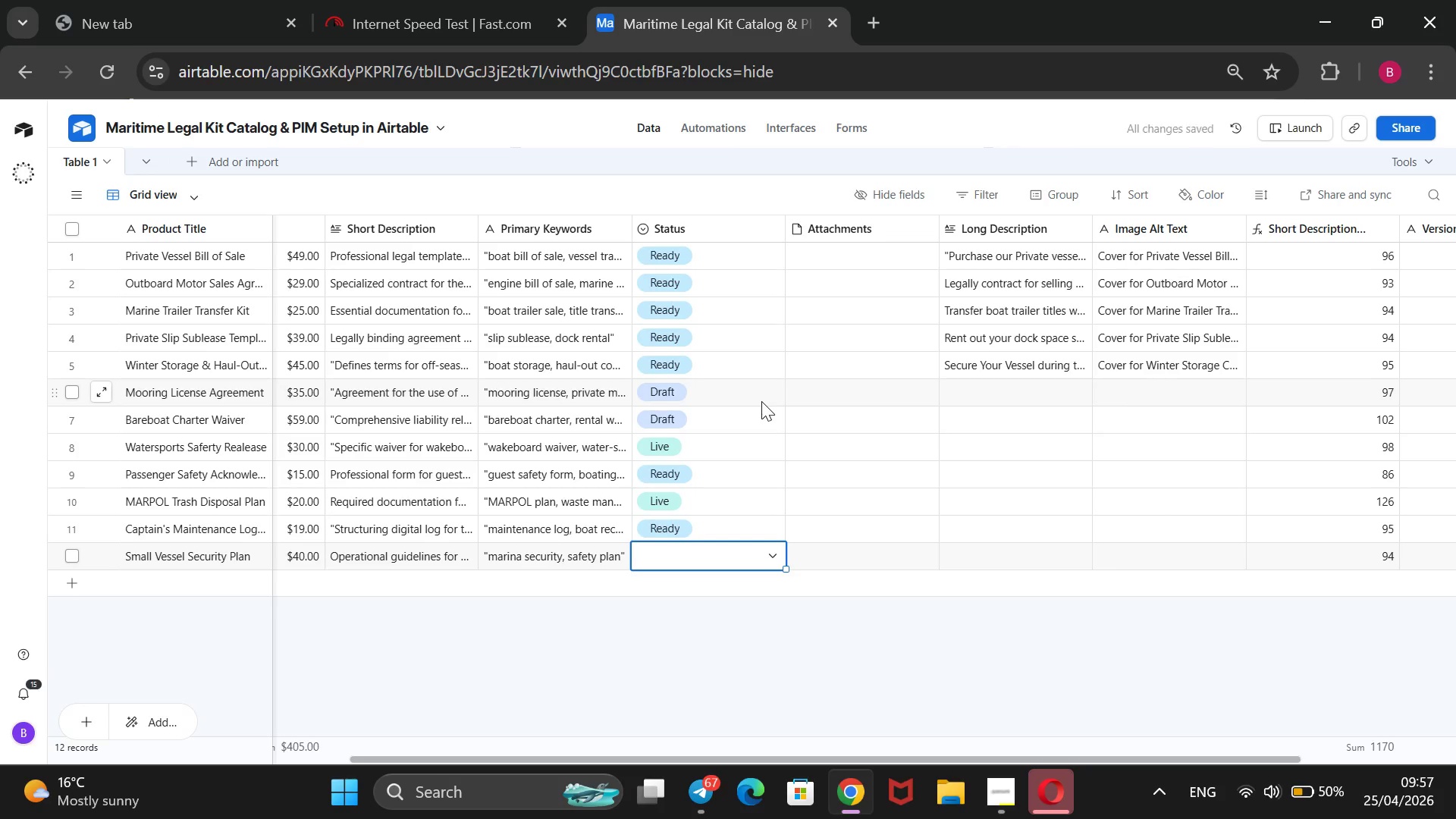 
key(Enter)
 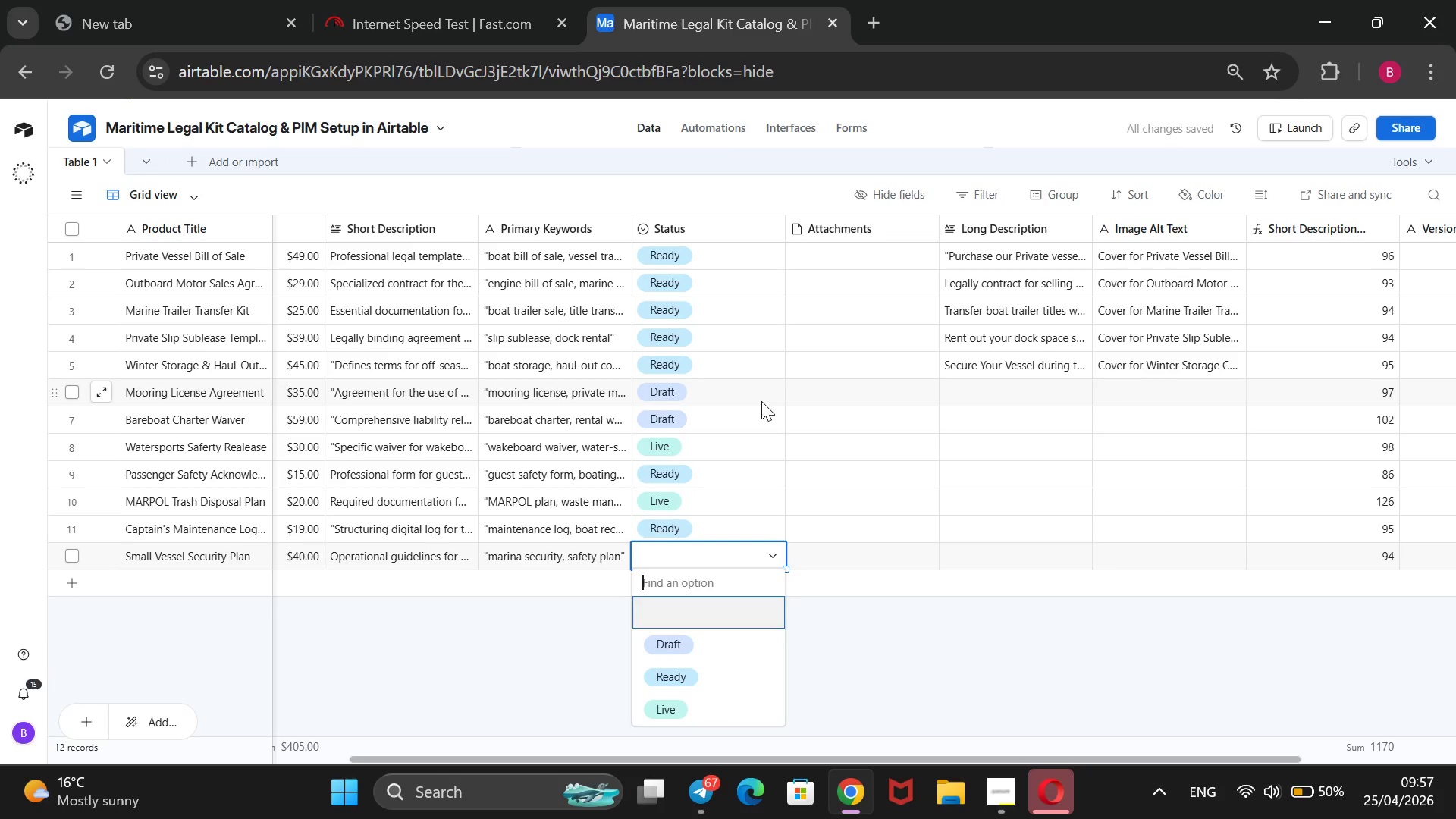 
key(ArrowDown)
 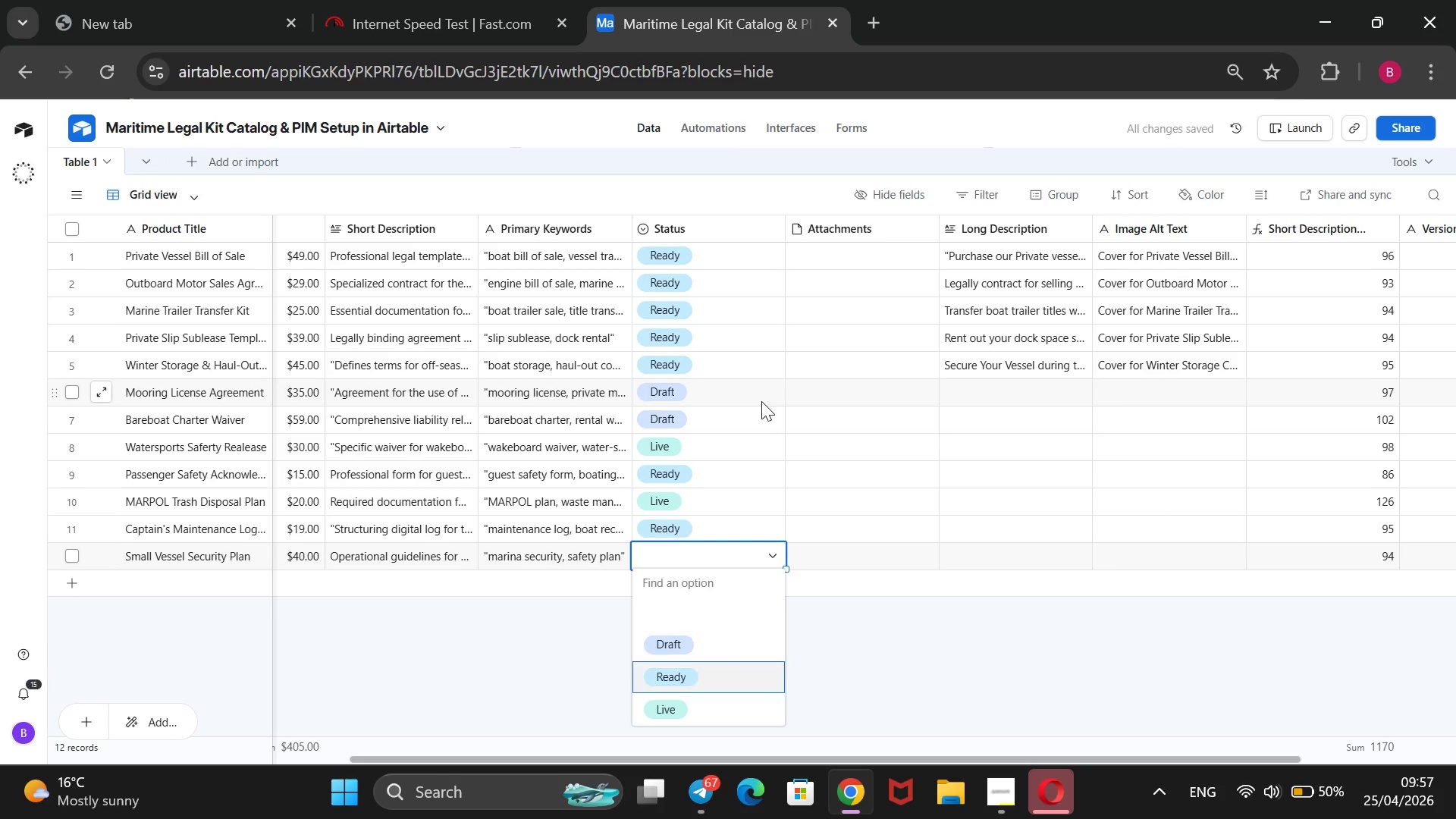 
key(ArrowDown)
 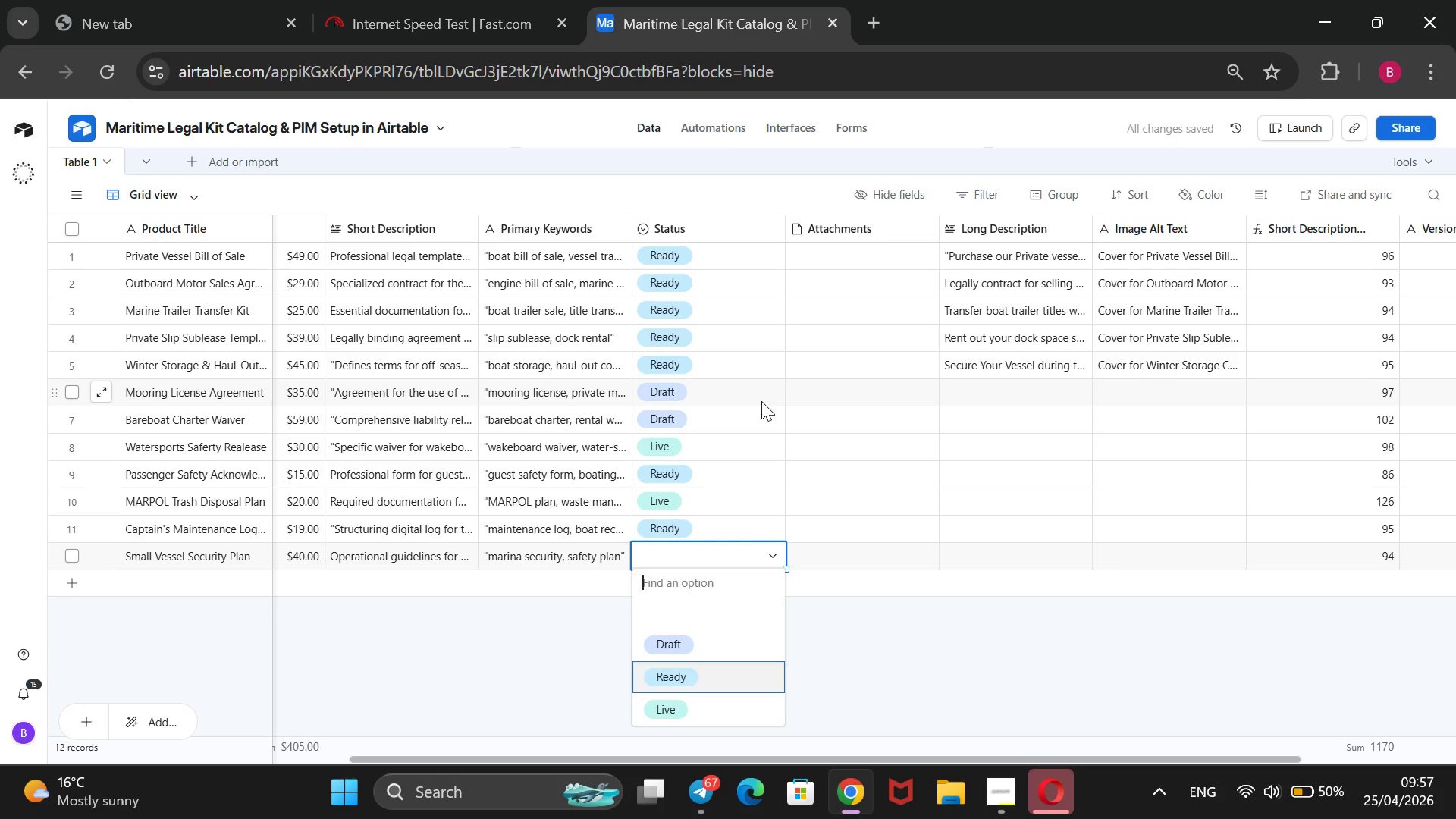 
key(ArrowDown)
 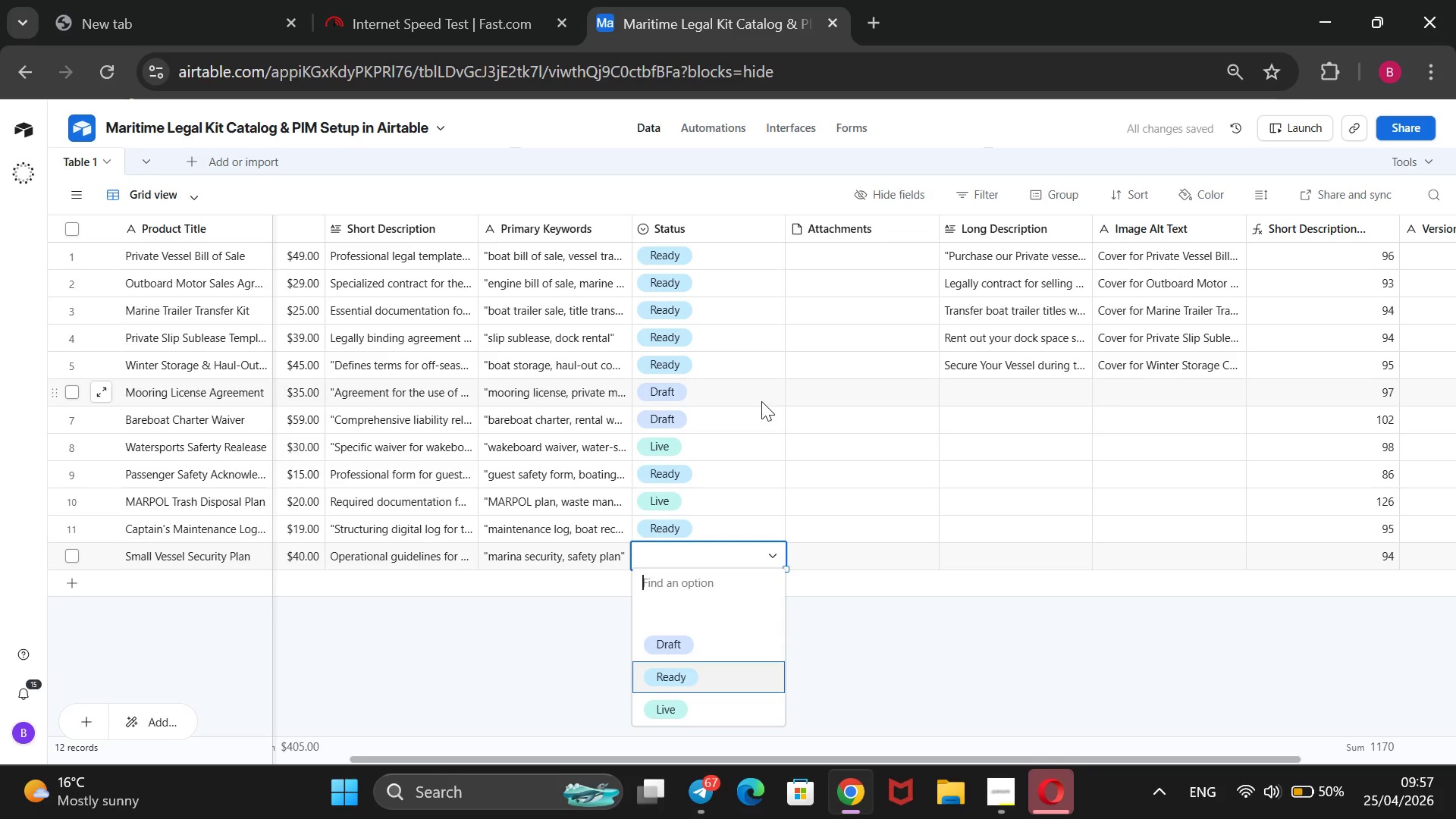 
key(Enter)
 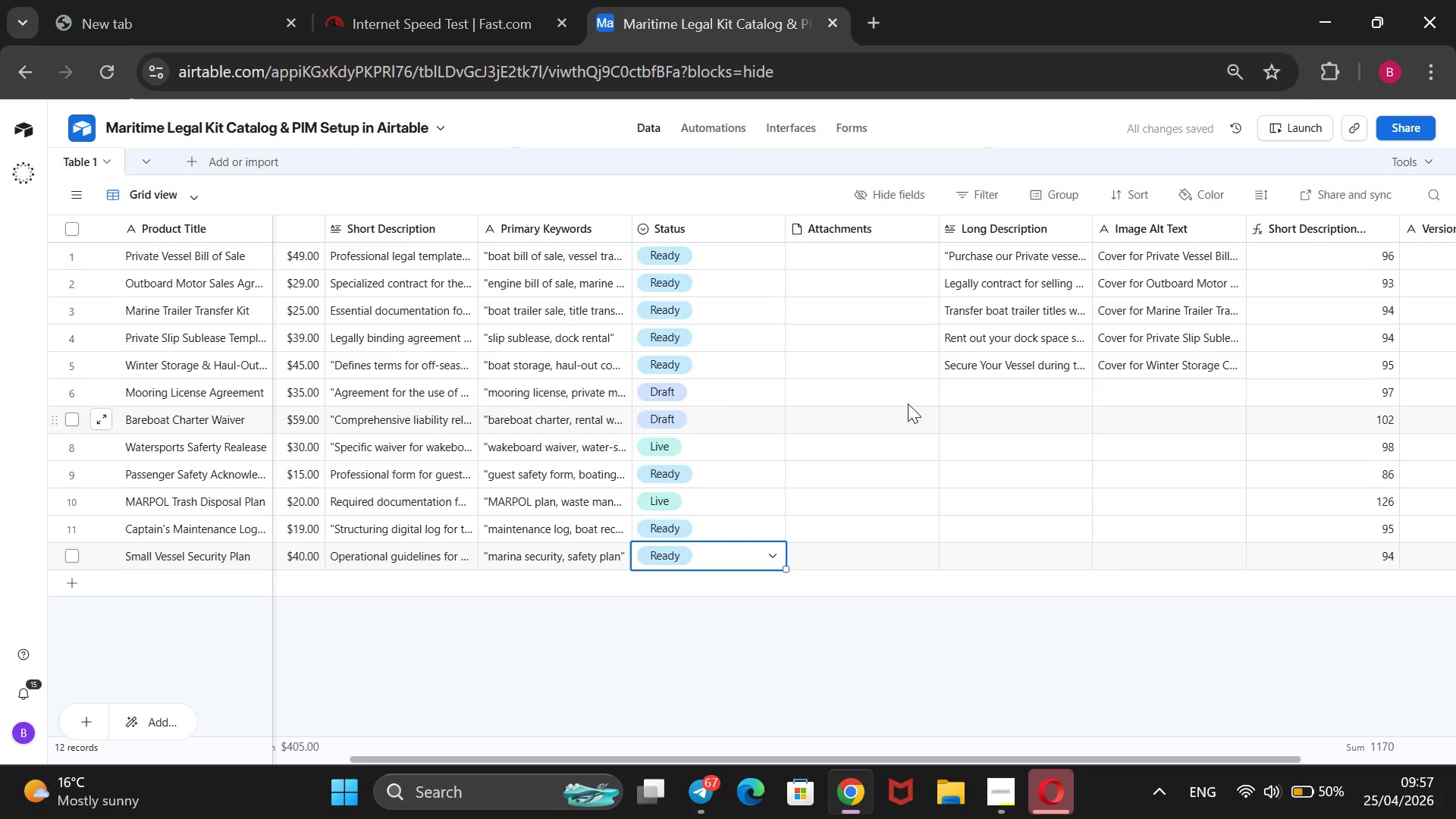 
left_click([970, 392])